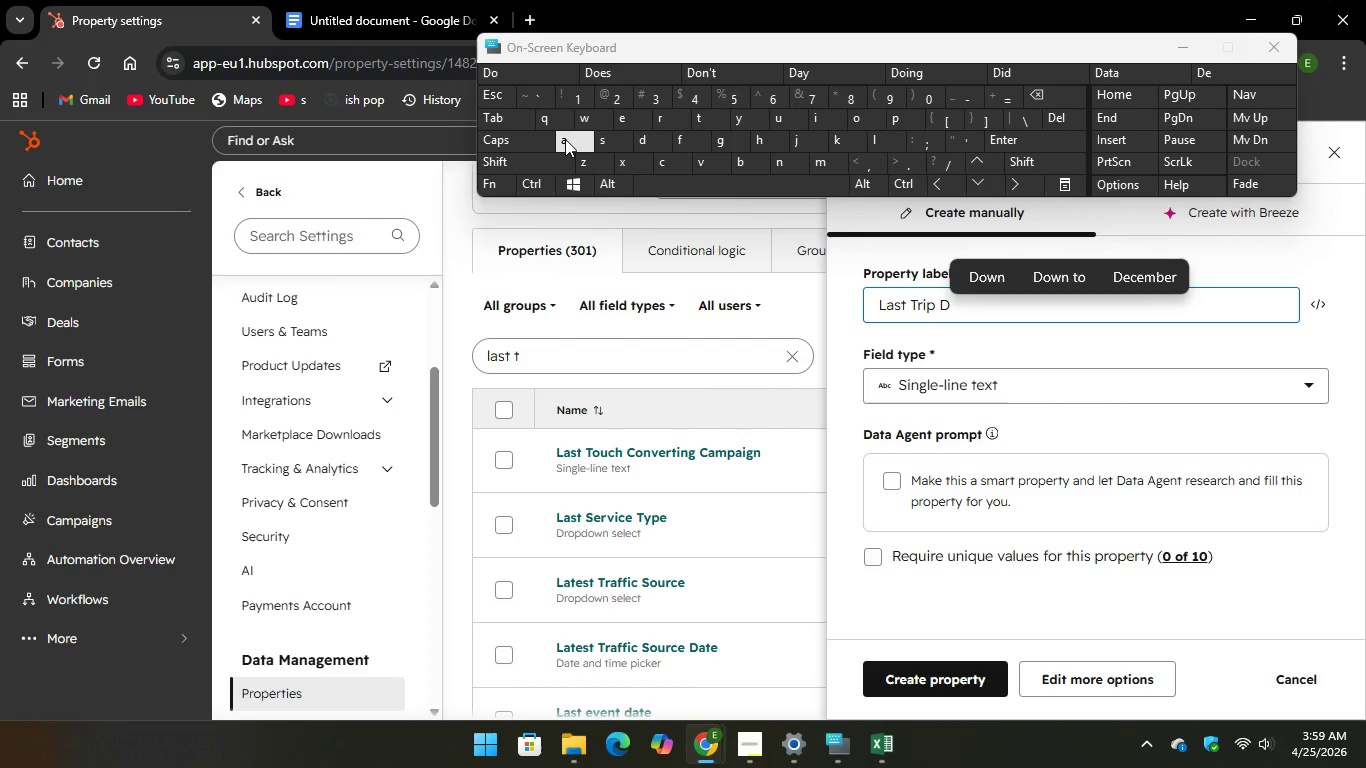 
type(DAT)
 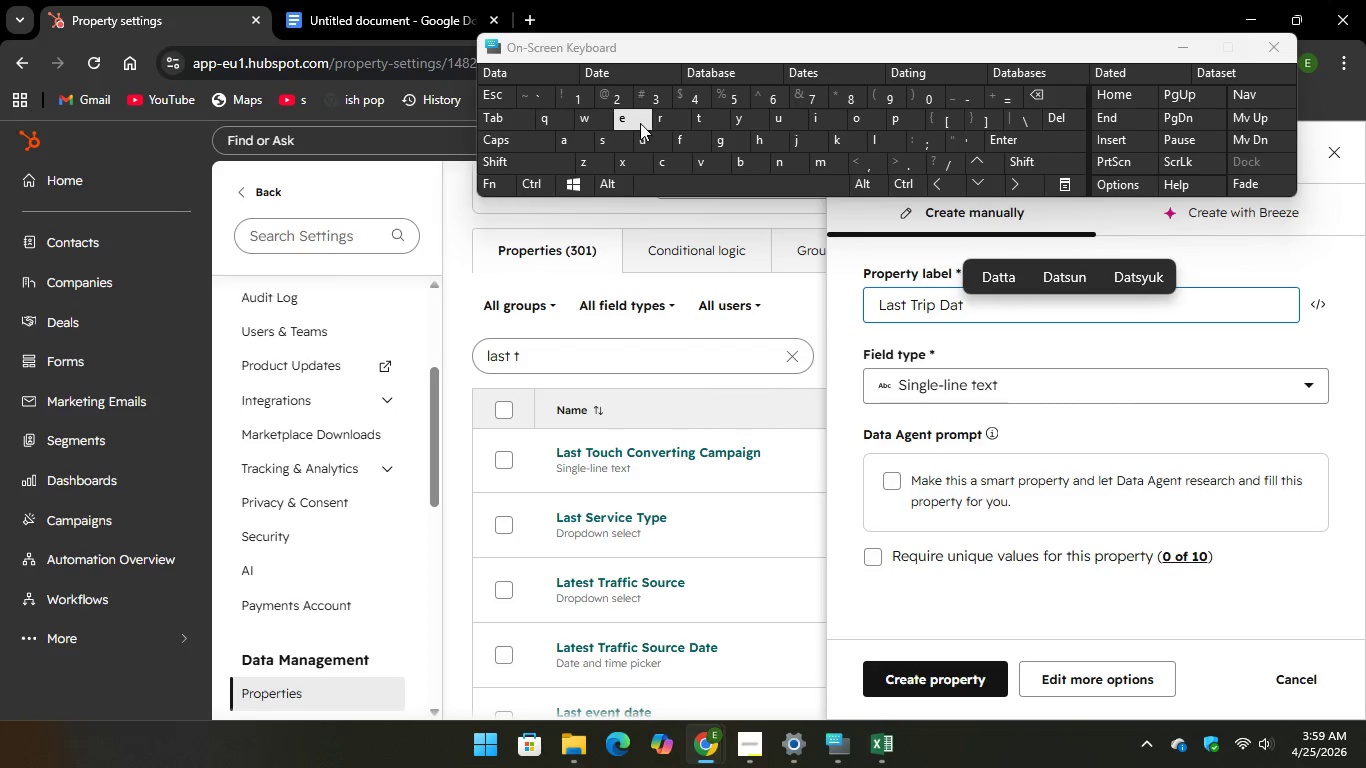 
key(E)
 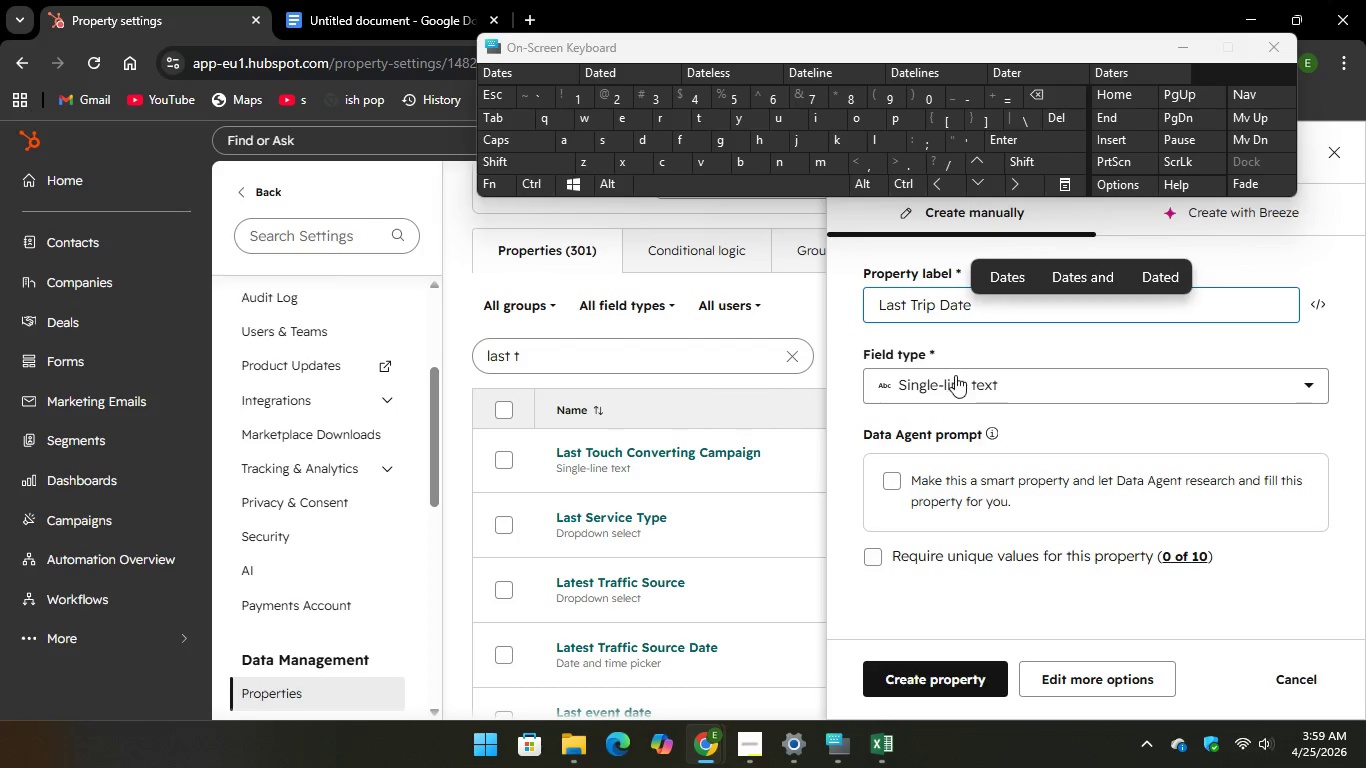 
left_click([955, 381])
 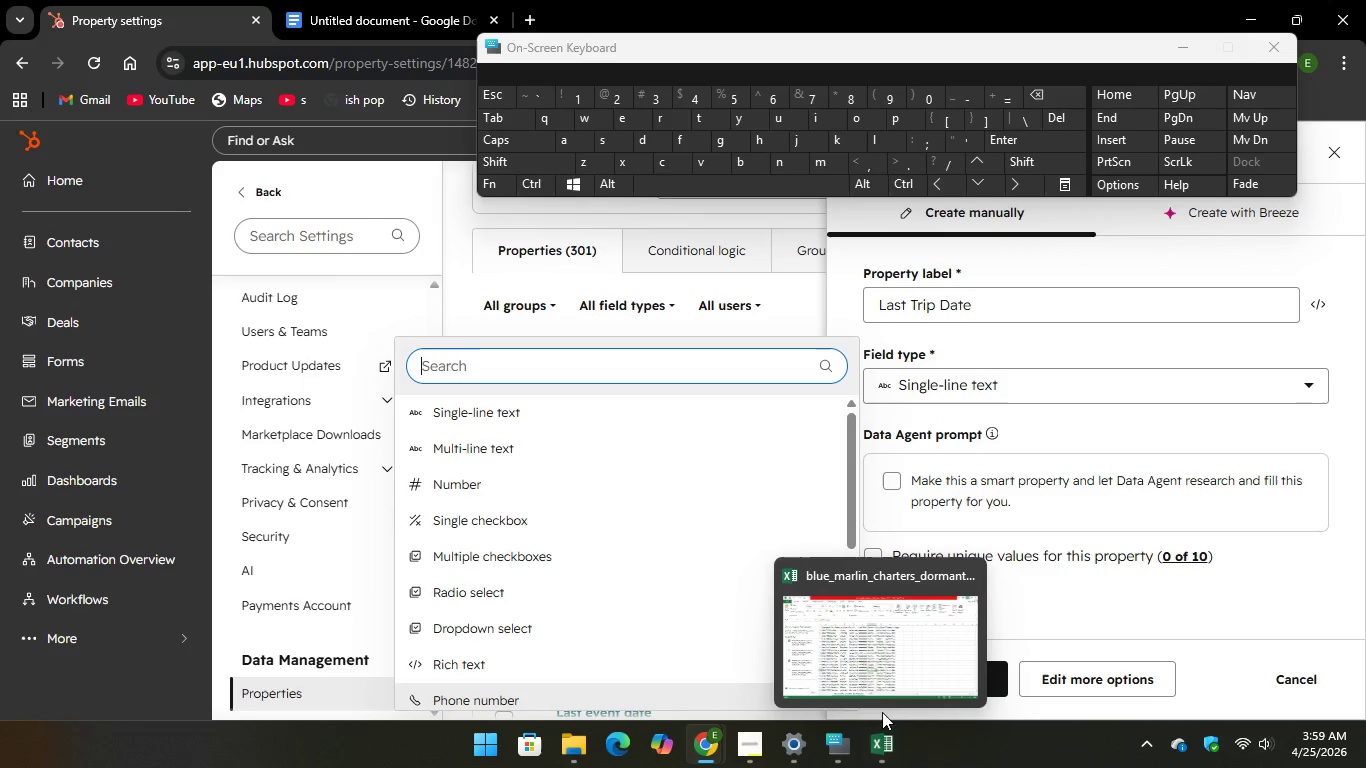 
wait(11.56)
 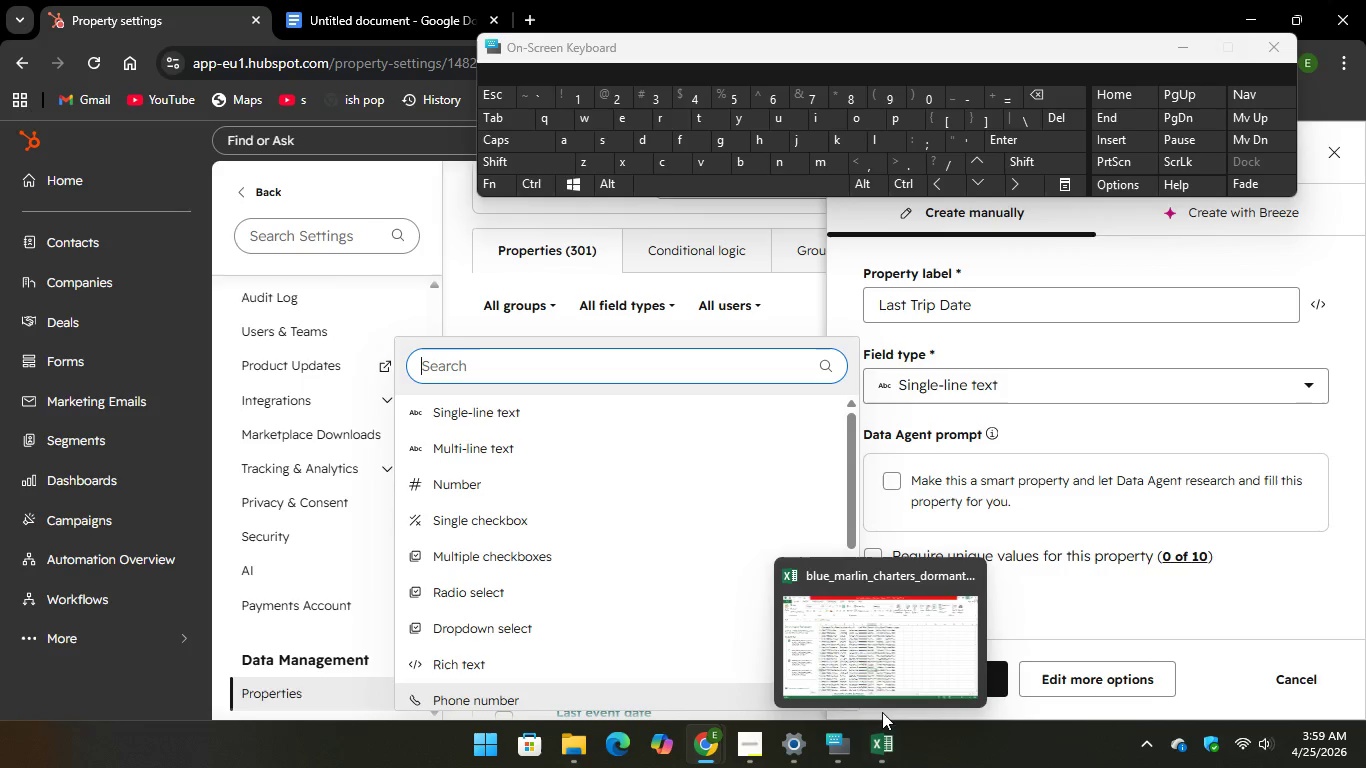 
left_click([544, 634])
 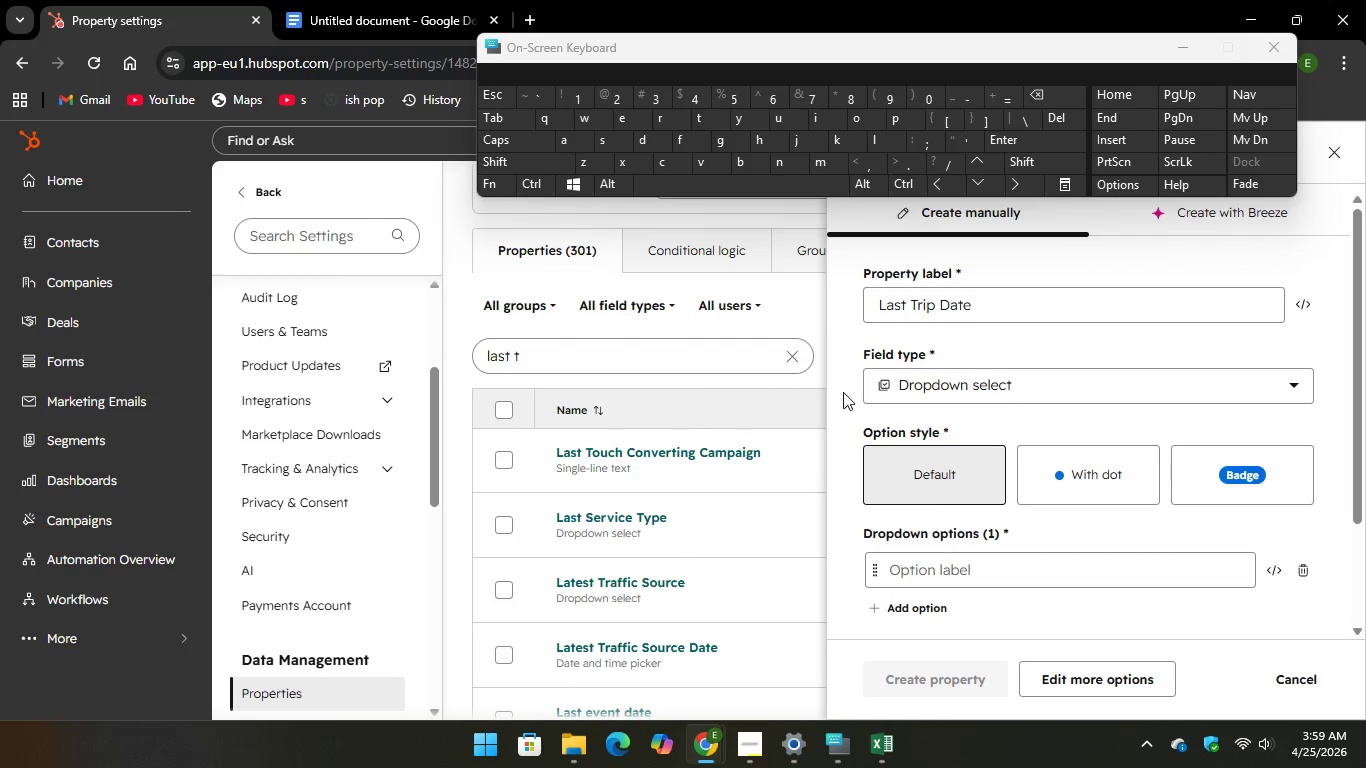 
wait(6.26)
 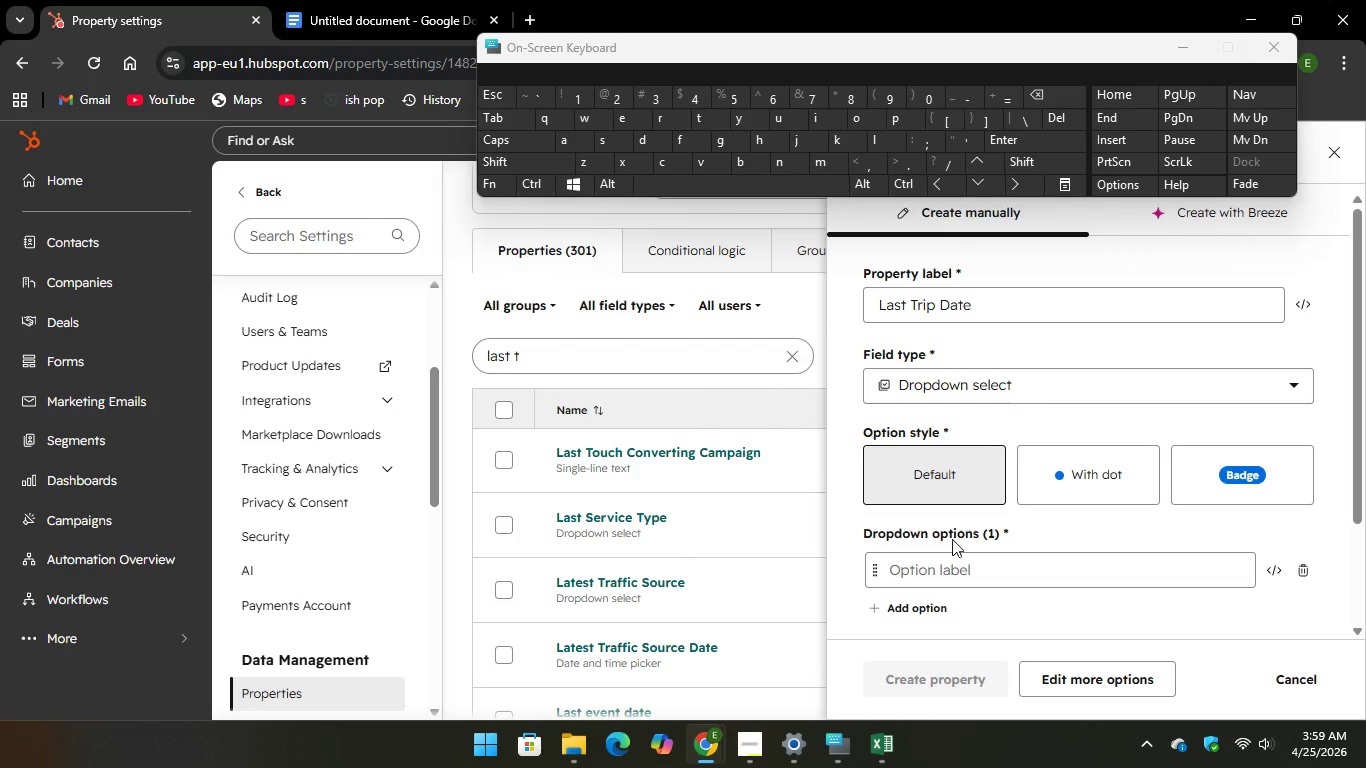 
left_click([941, 567])
 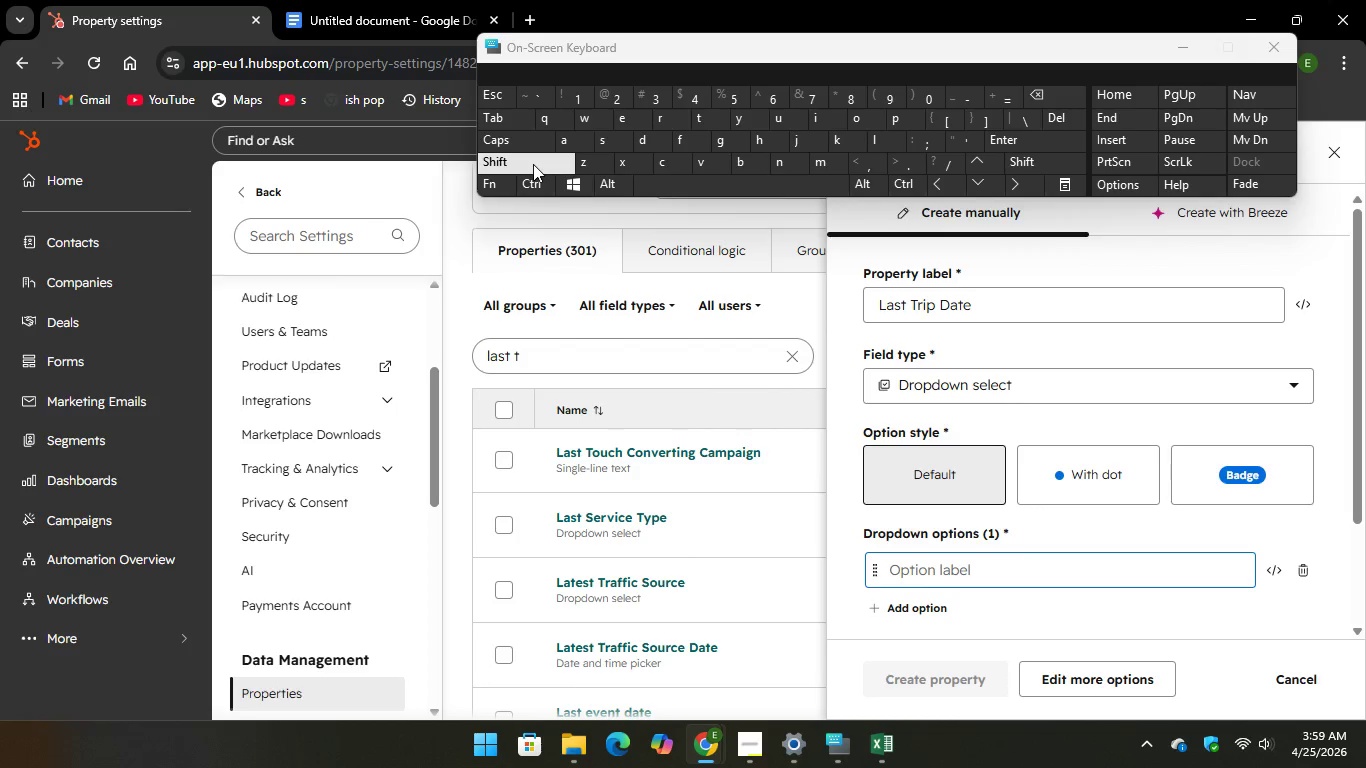 
wait(5.05)
 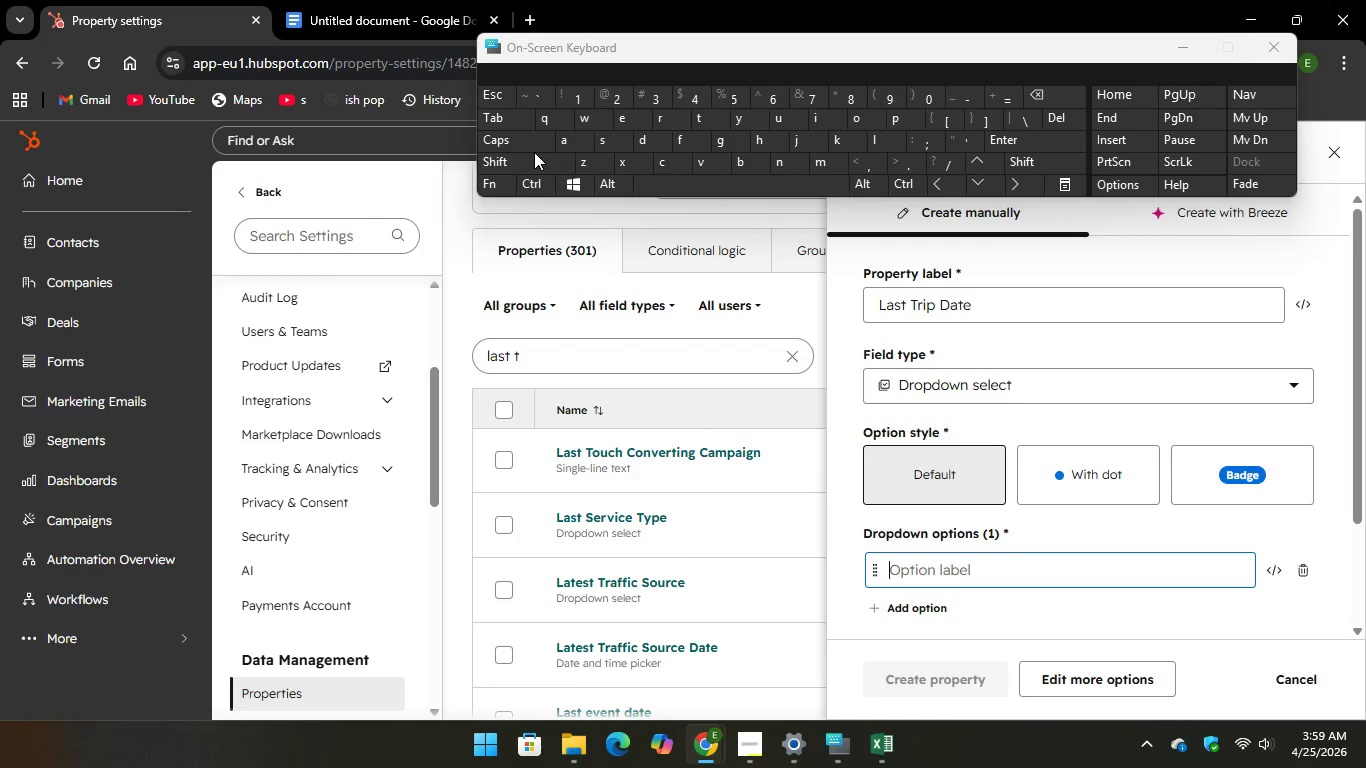 
key(Shift+Period)
 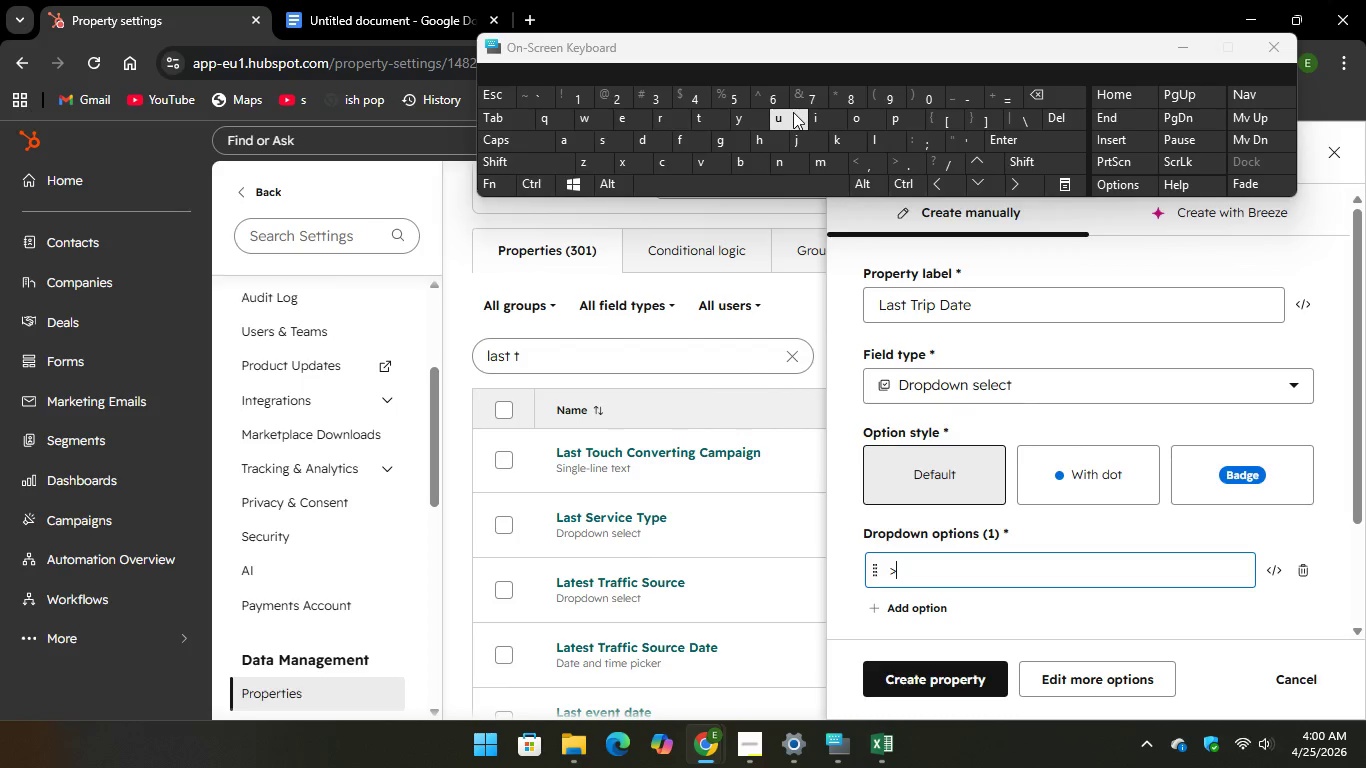 
wait(6.92)
 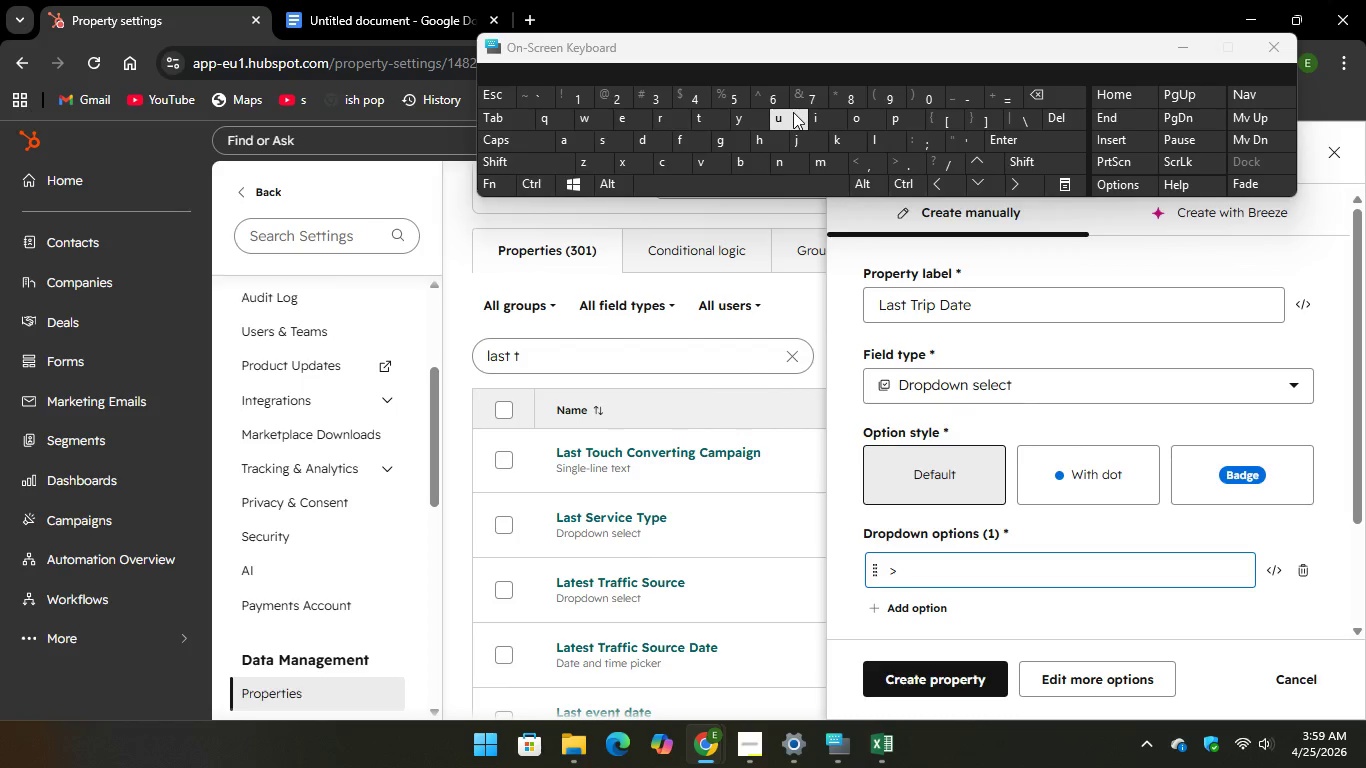 
type(365)
 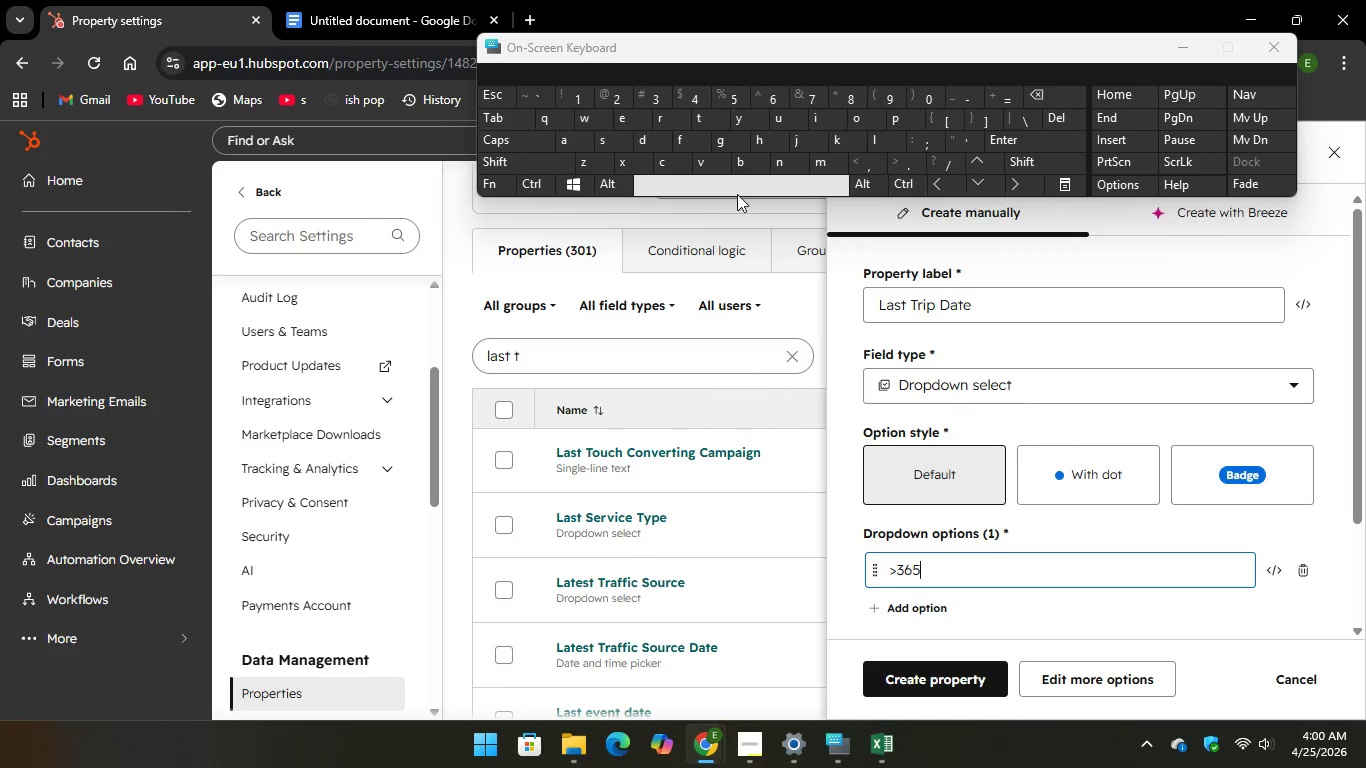 
type( DAYS)
 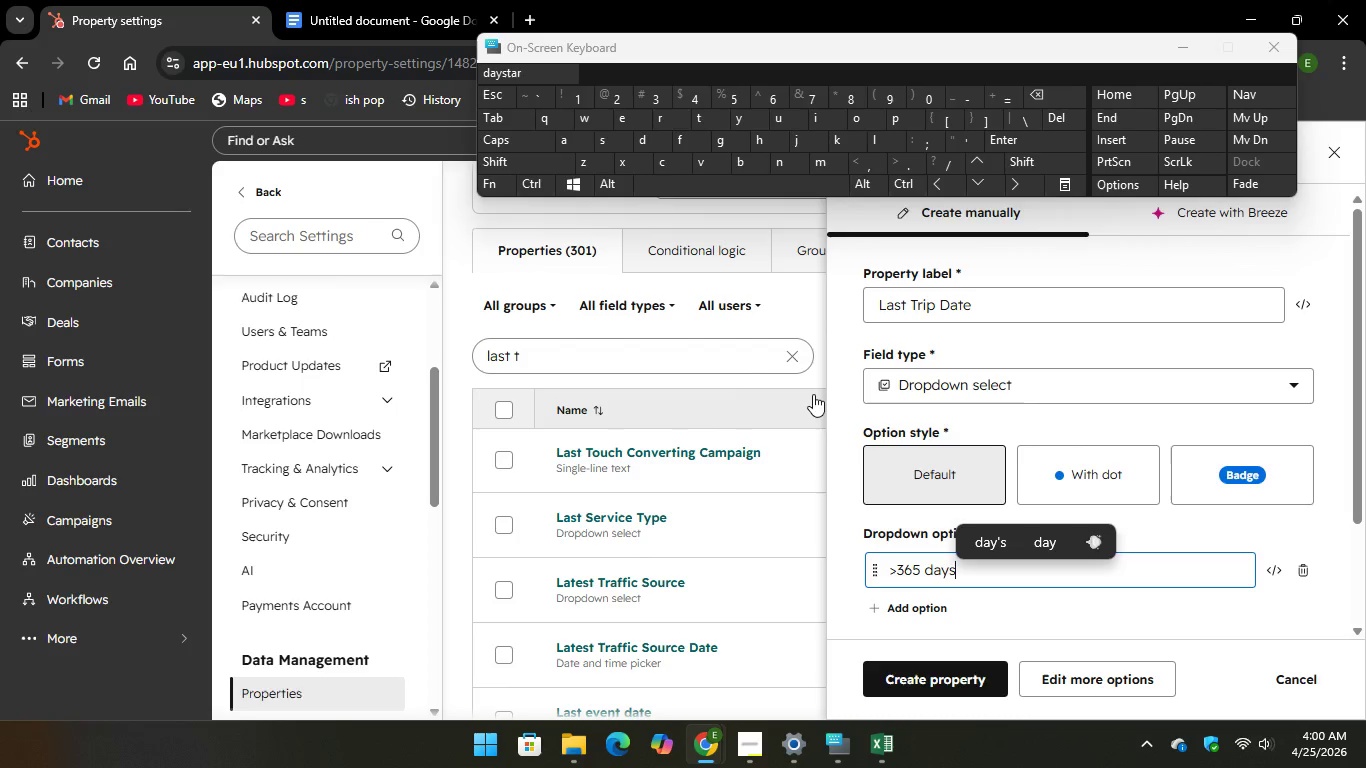 
wait(5.44)
 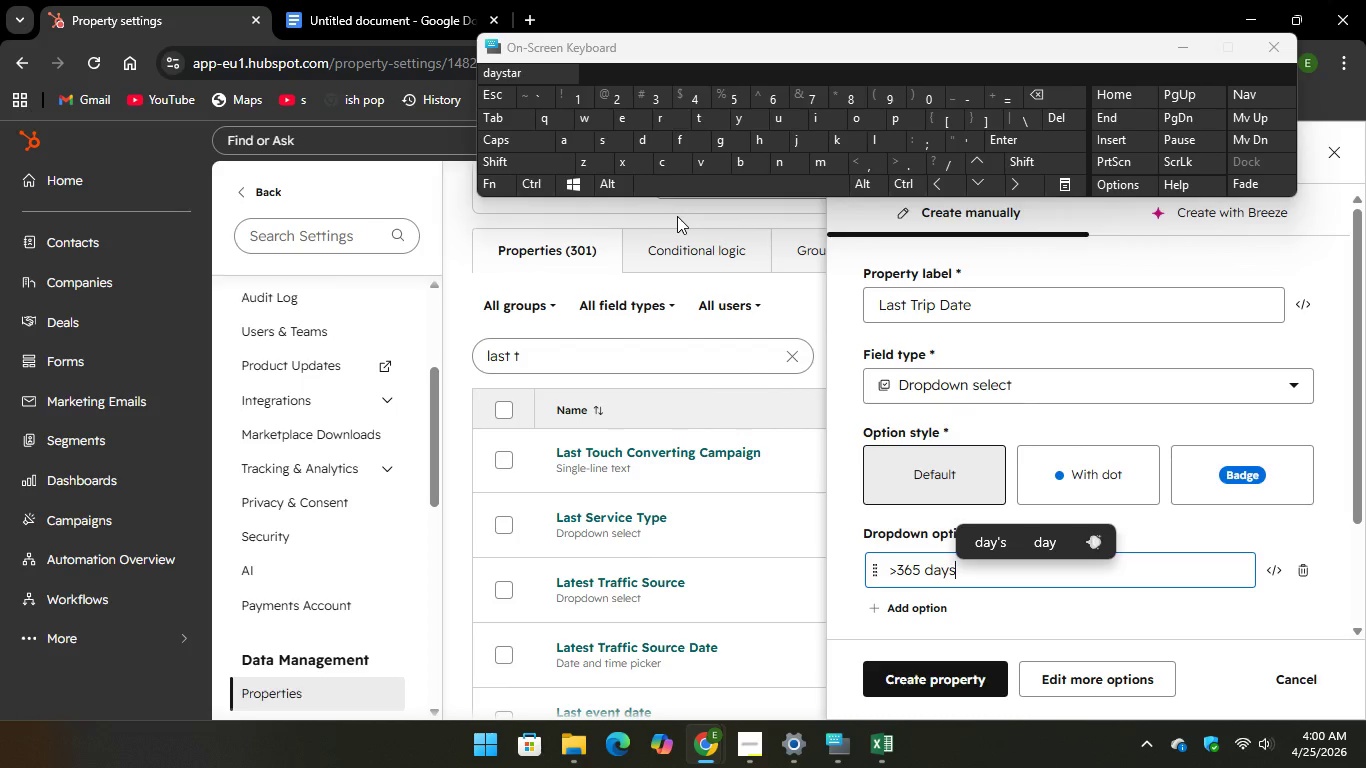 
scroll: coordinate [894, 414], scroll_direction: down, amount: 2.0
 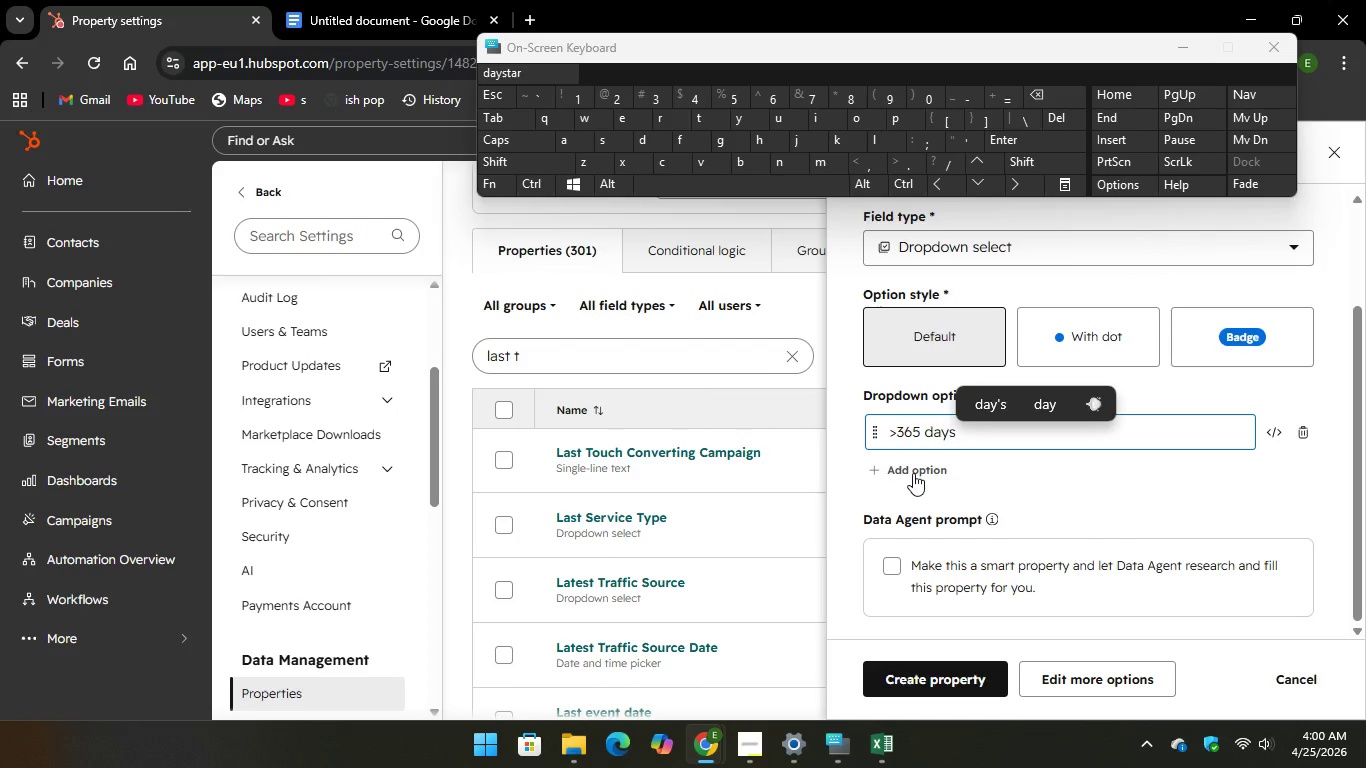 
scroll: coordinate [1174, 367], scroll_direction: up, amount: 8.0
 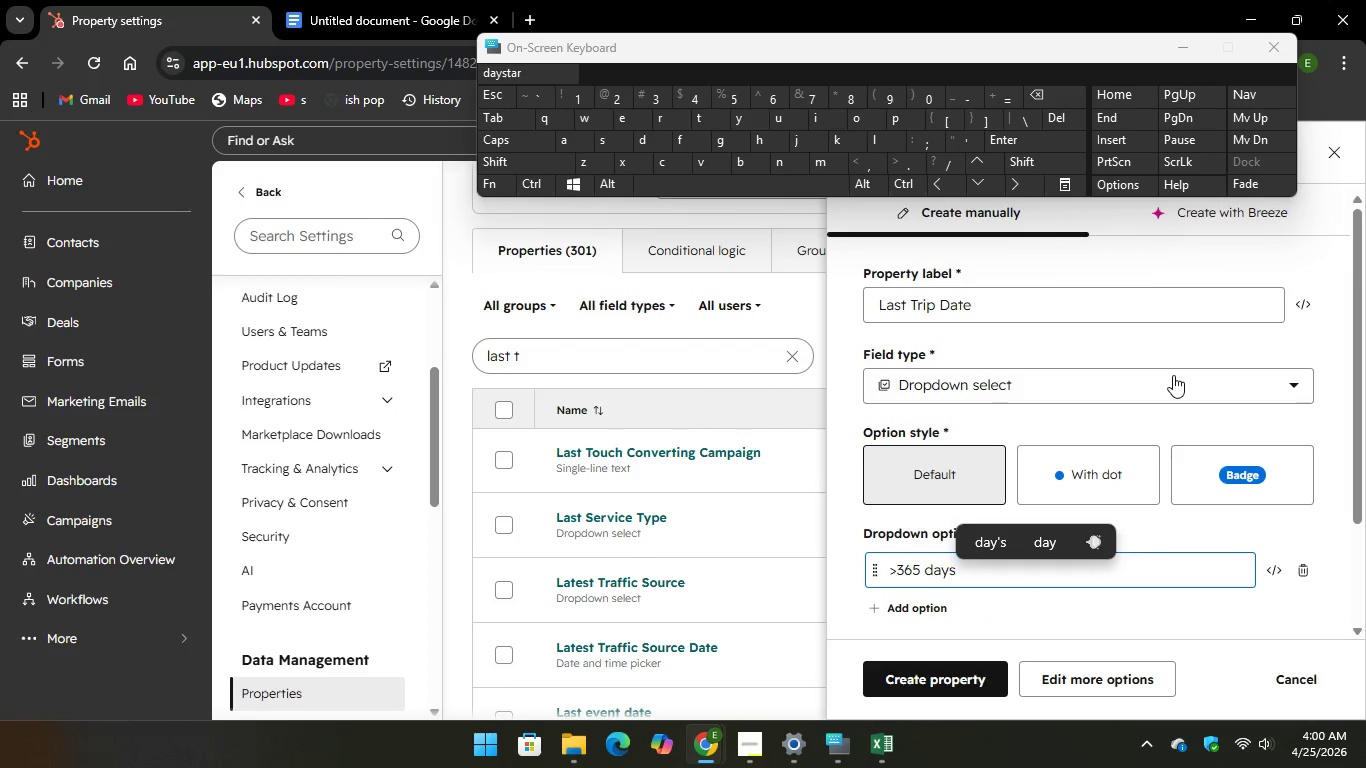 
scroll: coordinate [1119, 438], scroll_direction: none, amount: 0.0
 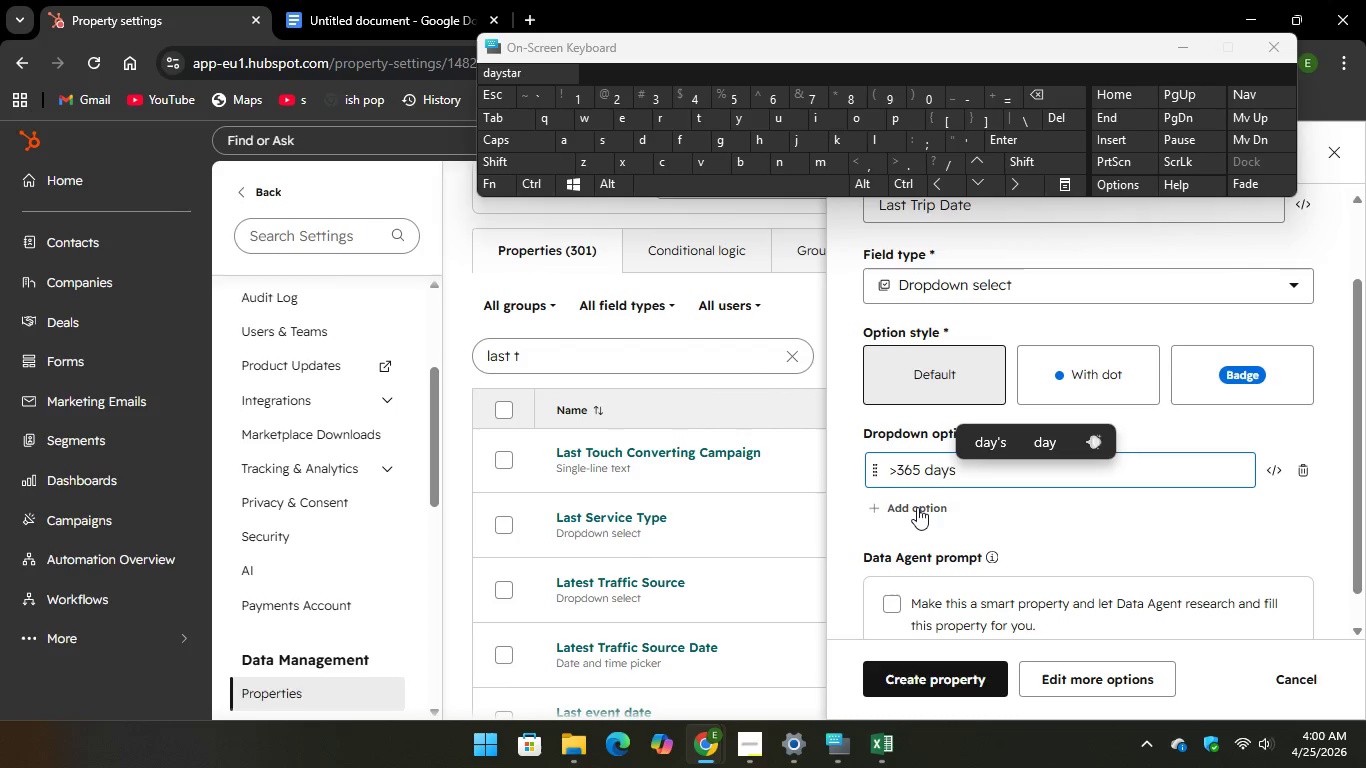 
left_click([919, 507])
 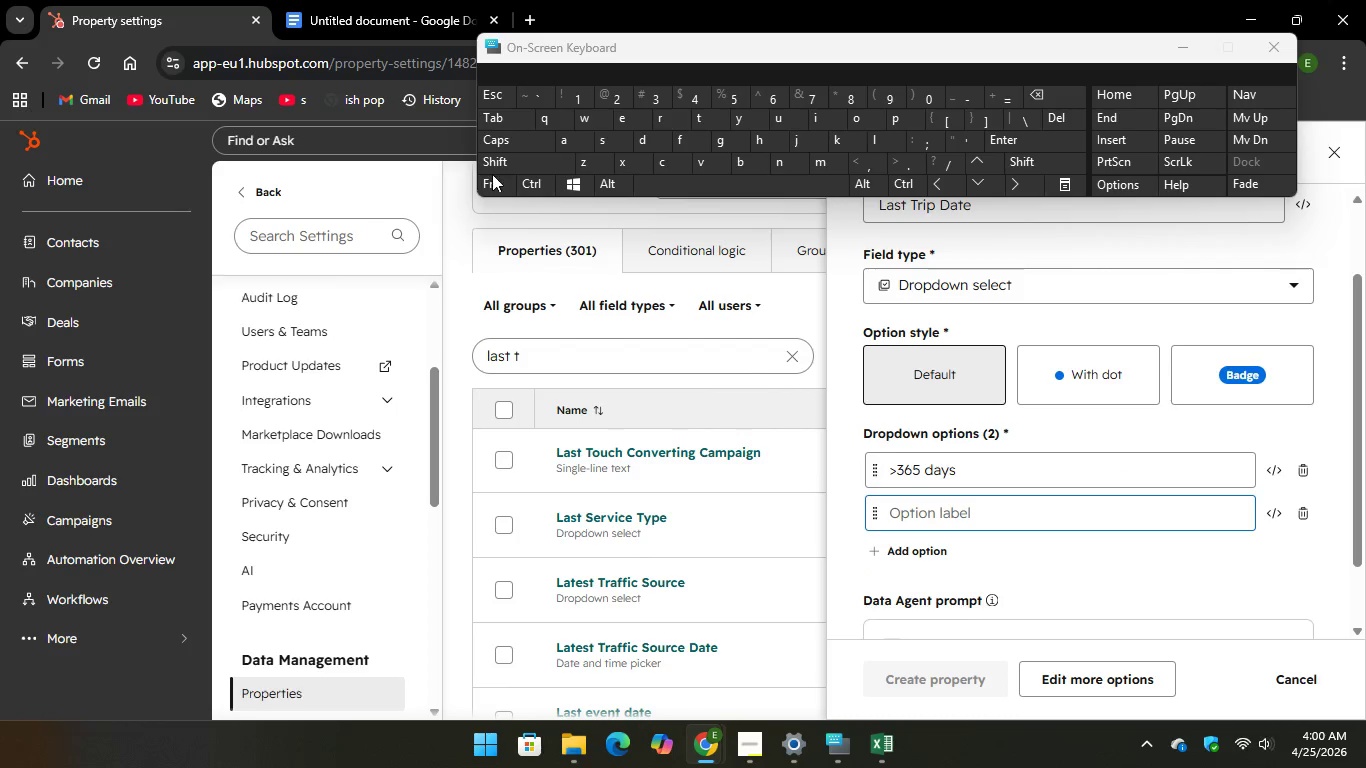 
key(Shift+Comma)
 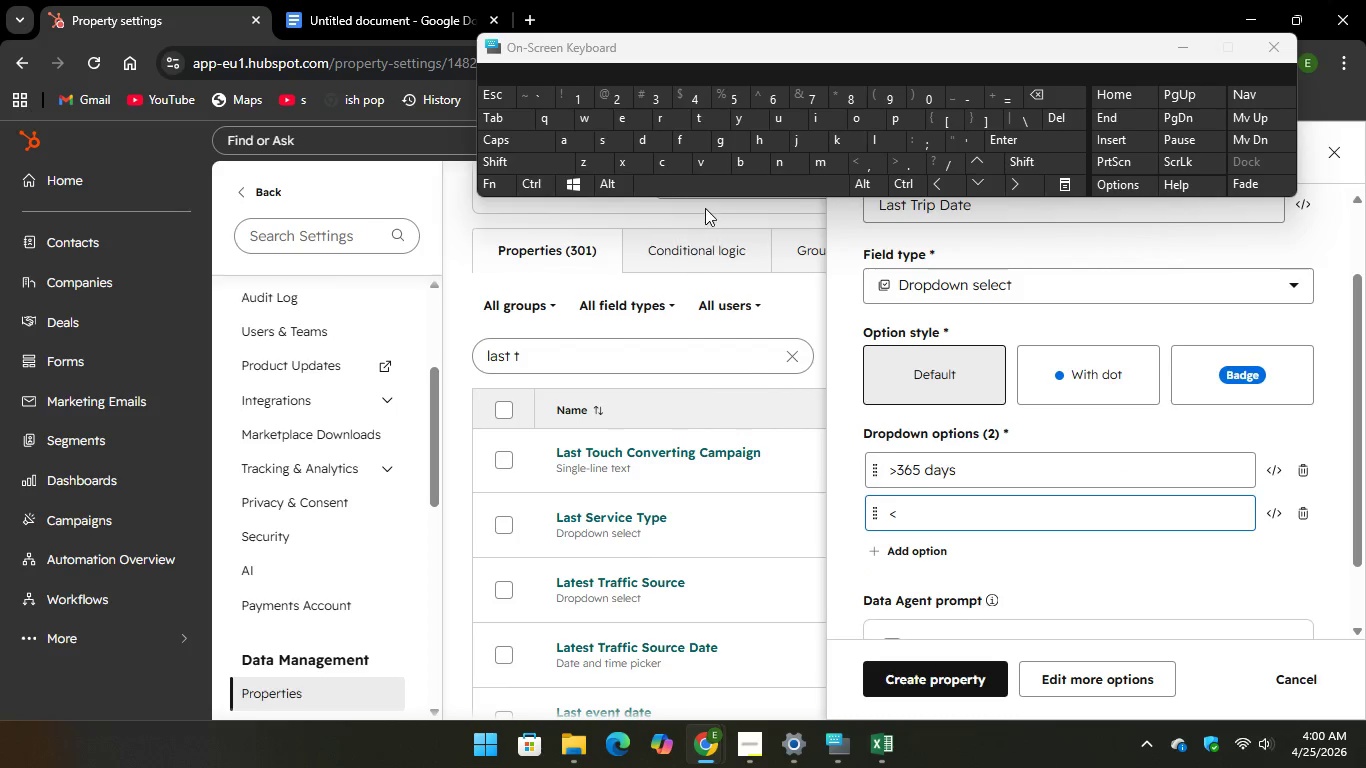 
key(Space)
 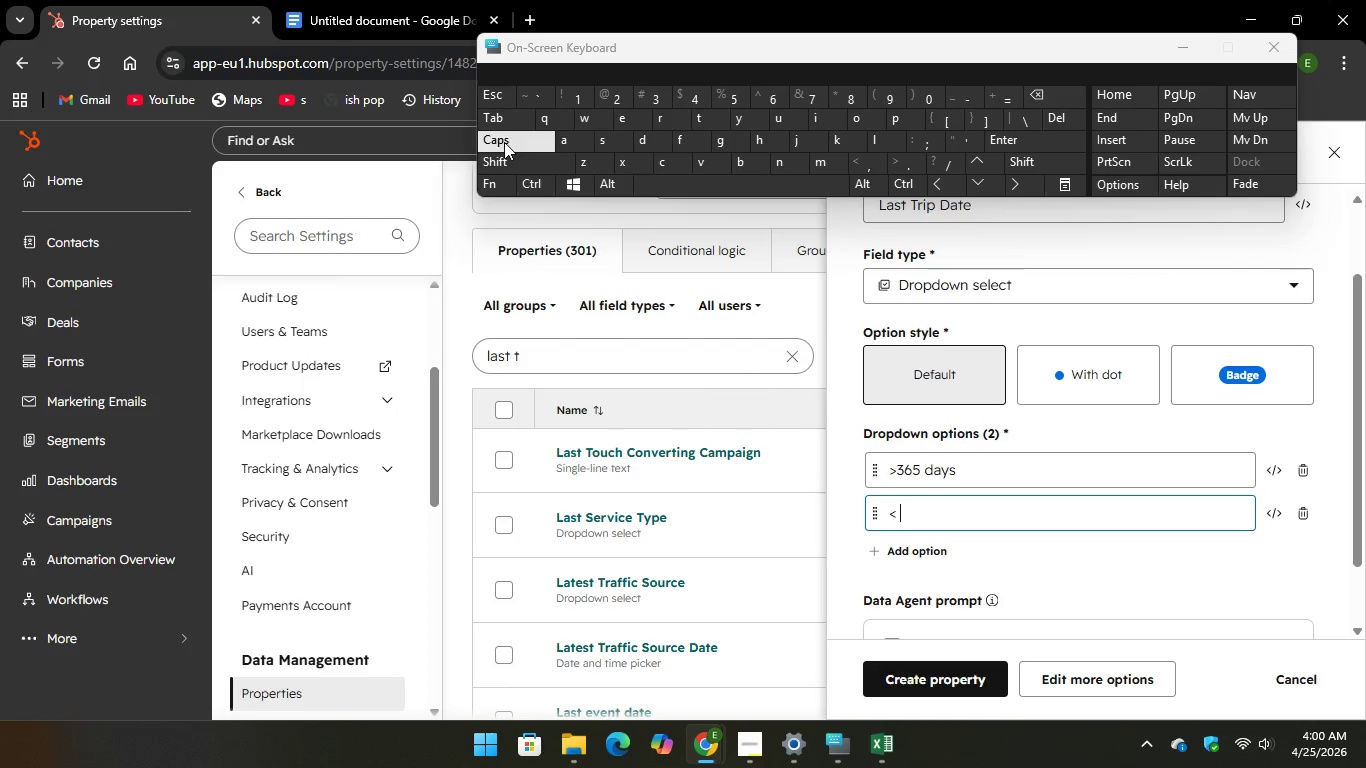 
type(1 DAY)
 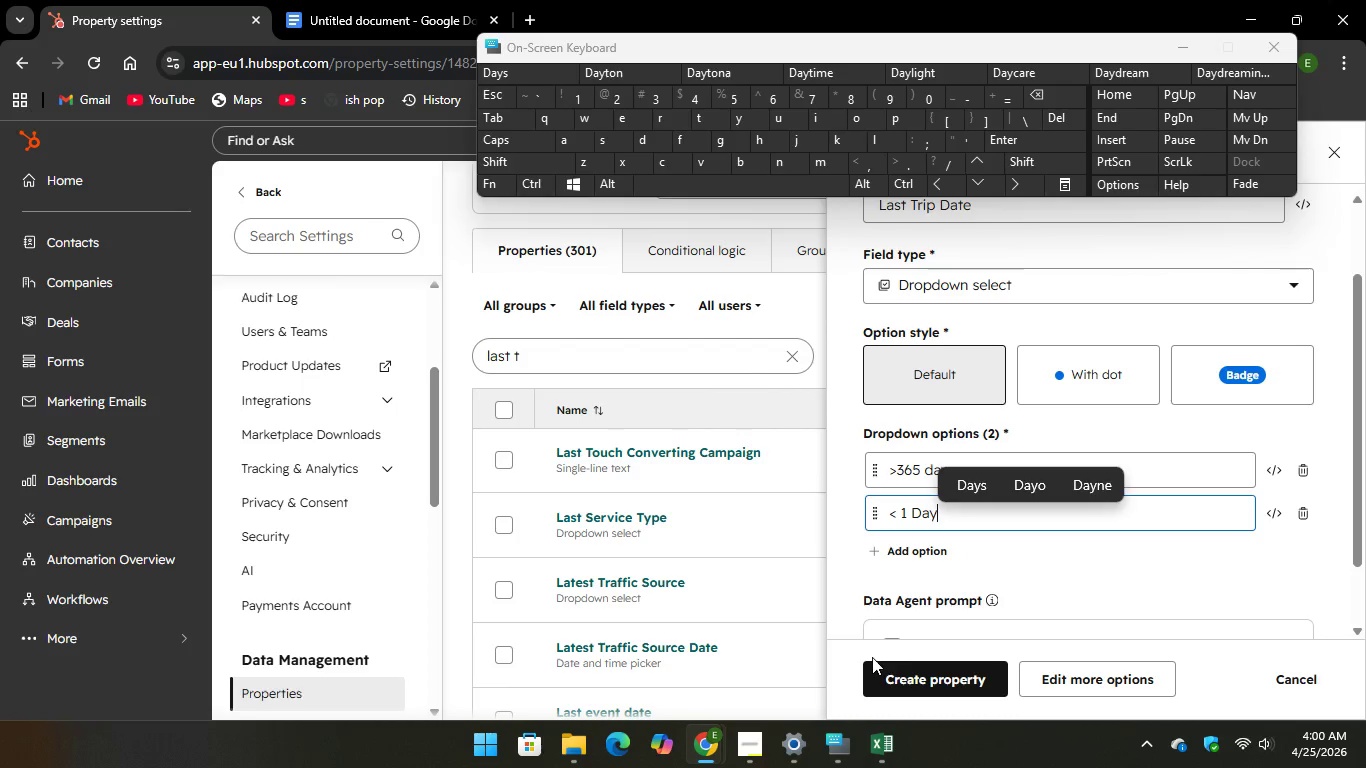 
hold_key(key=CapsLock, duration=1.94)
 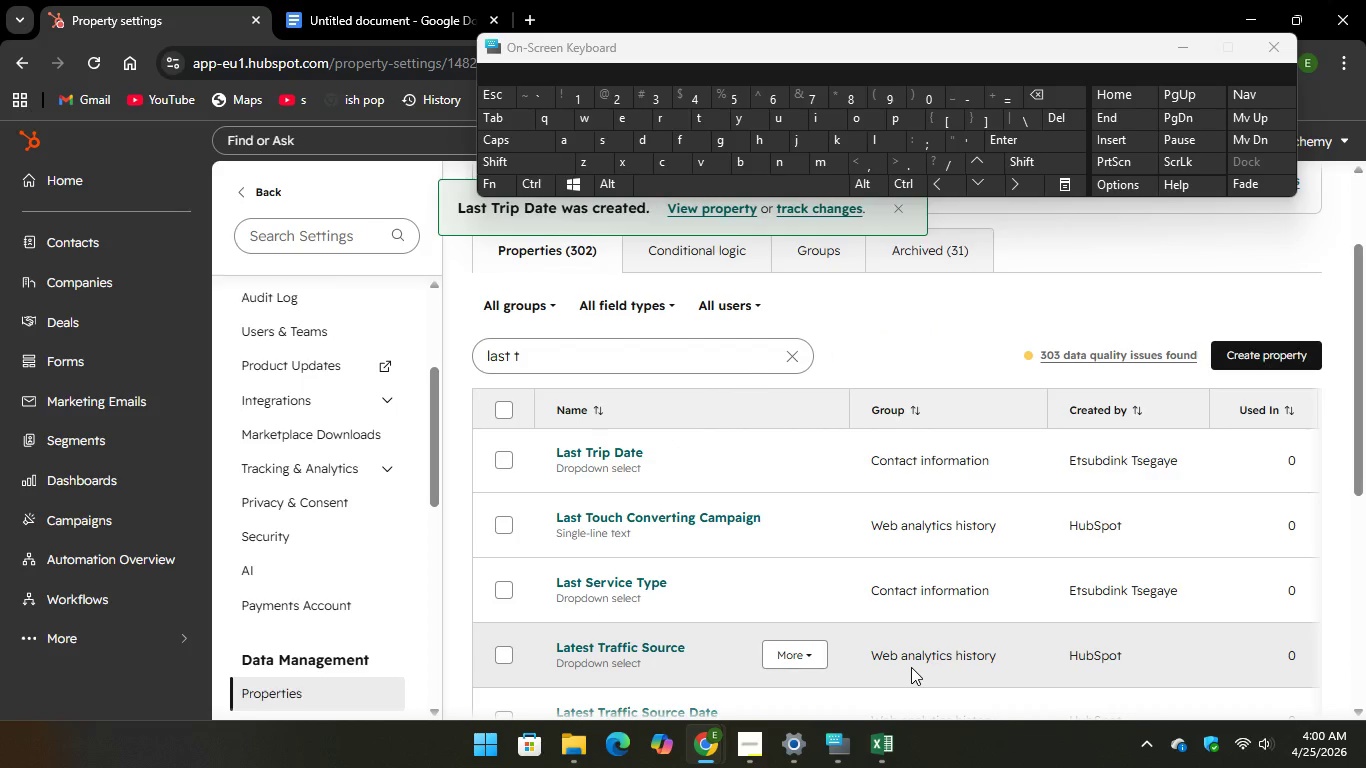 
wait(10.31)
 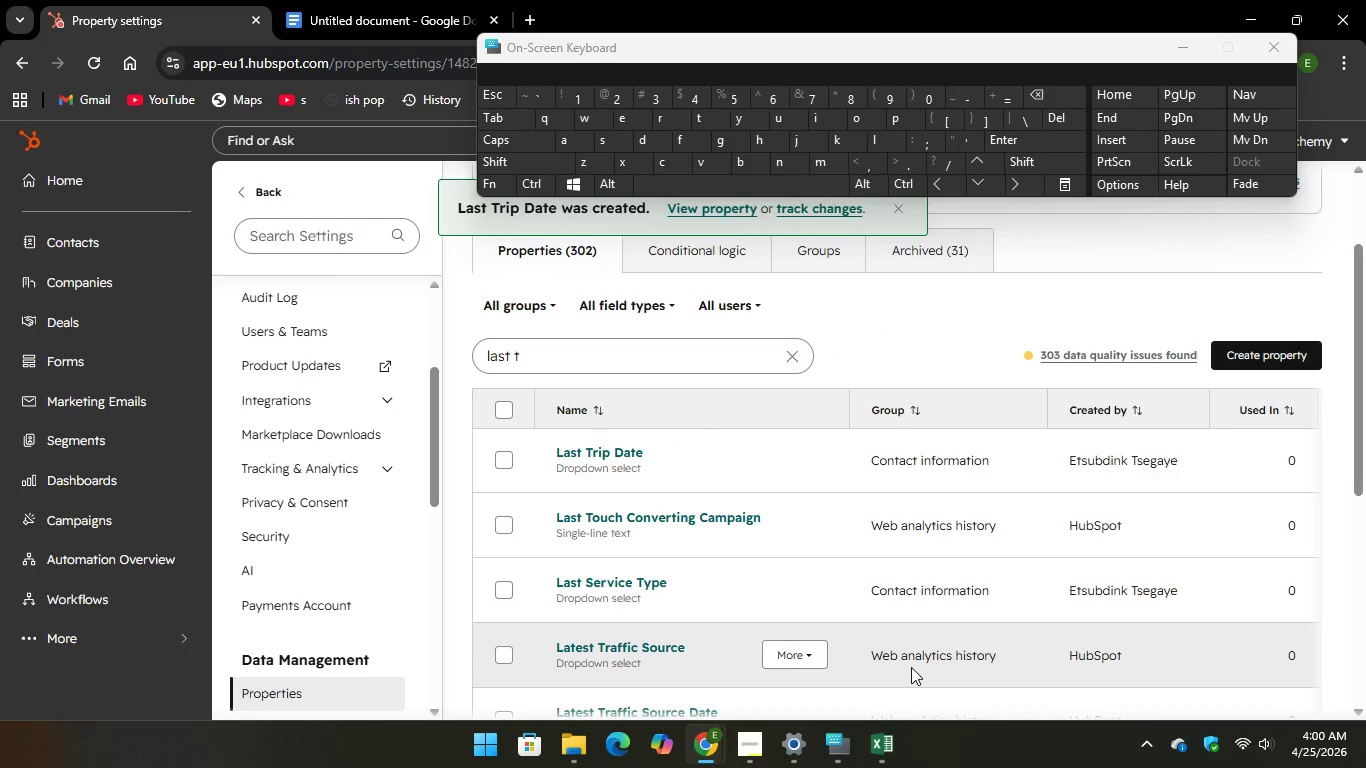 
left_click([598, 368])
 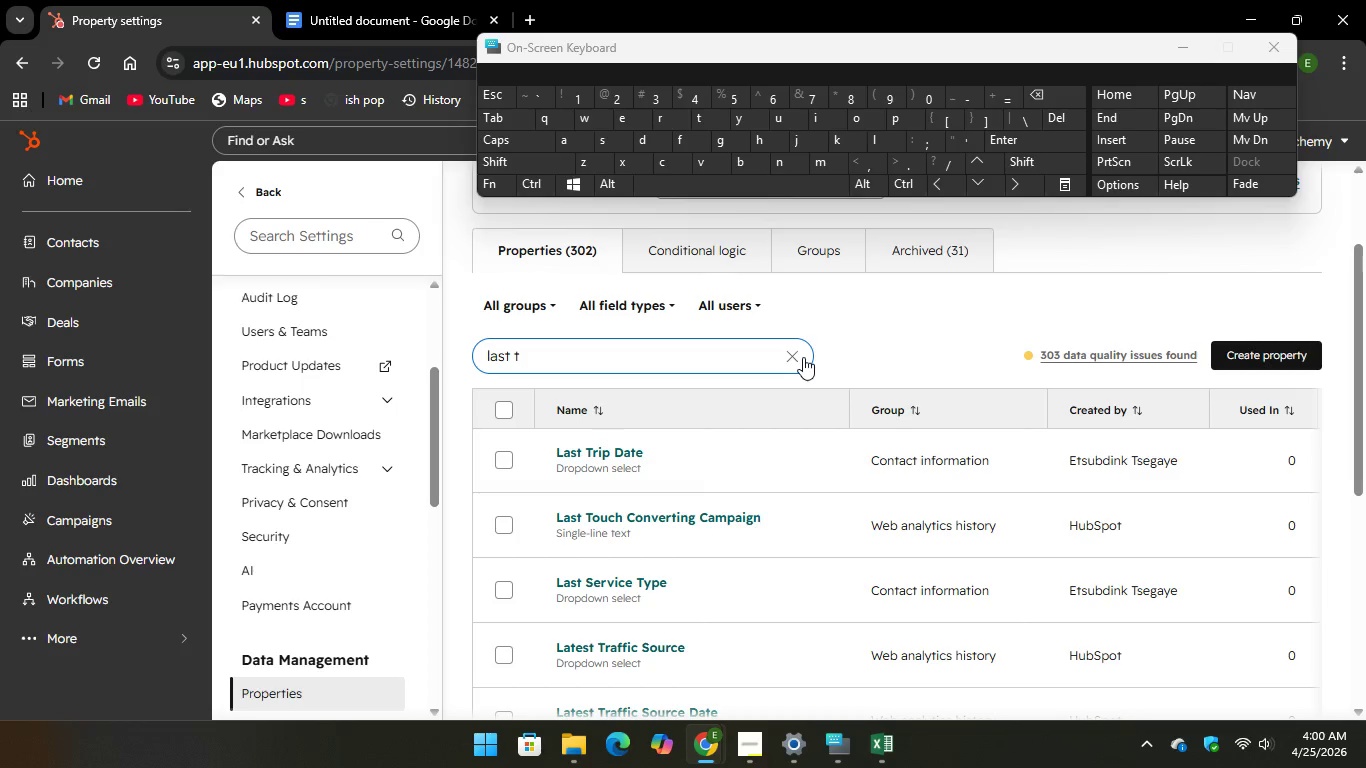 
left_click([803, 355])
 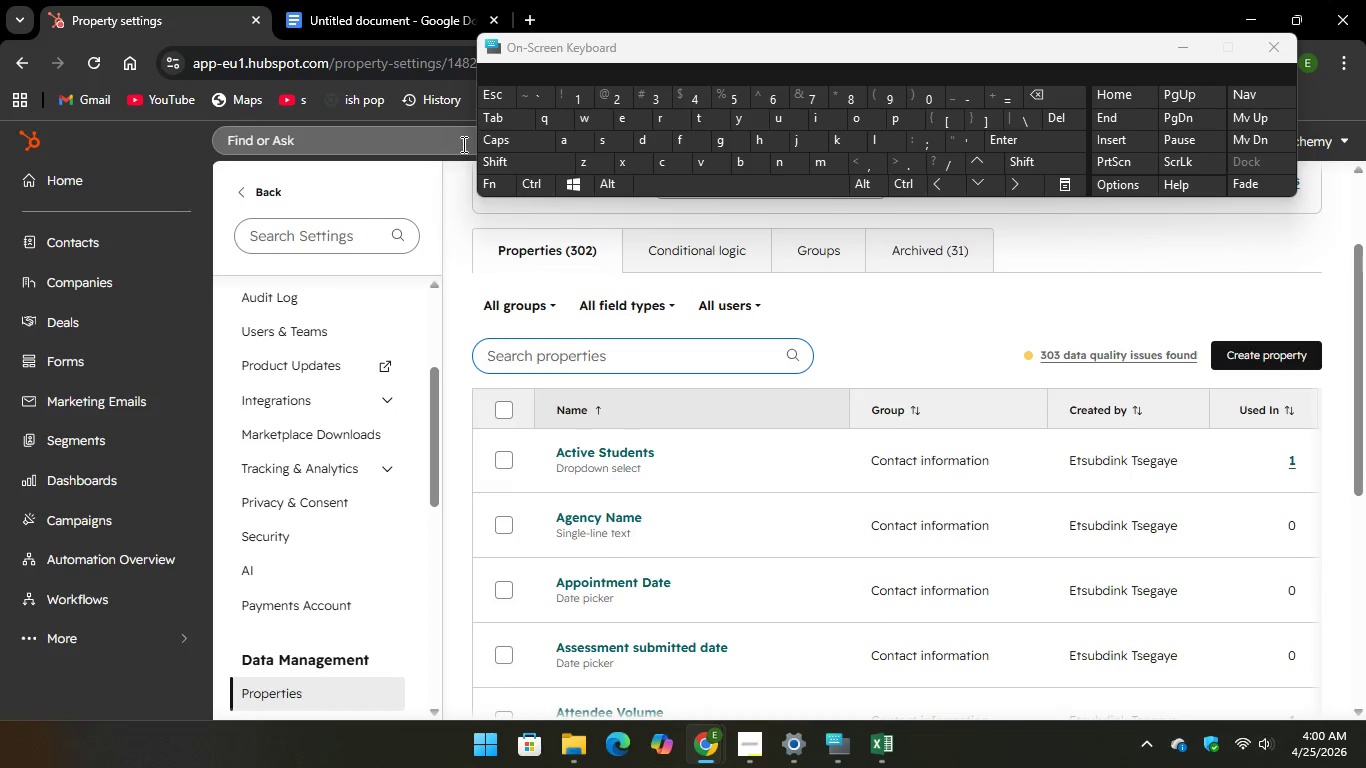 
type(Las)
 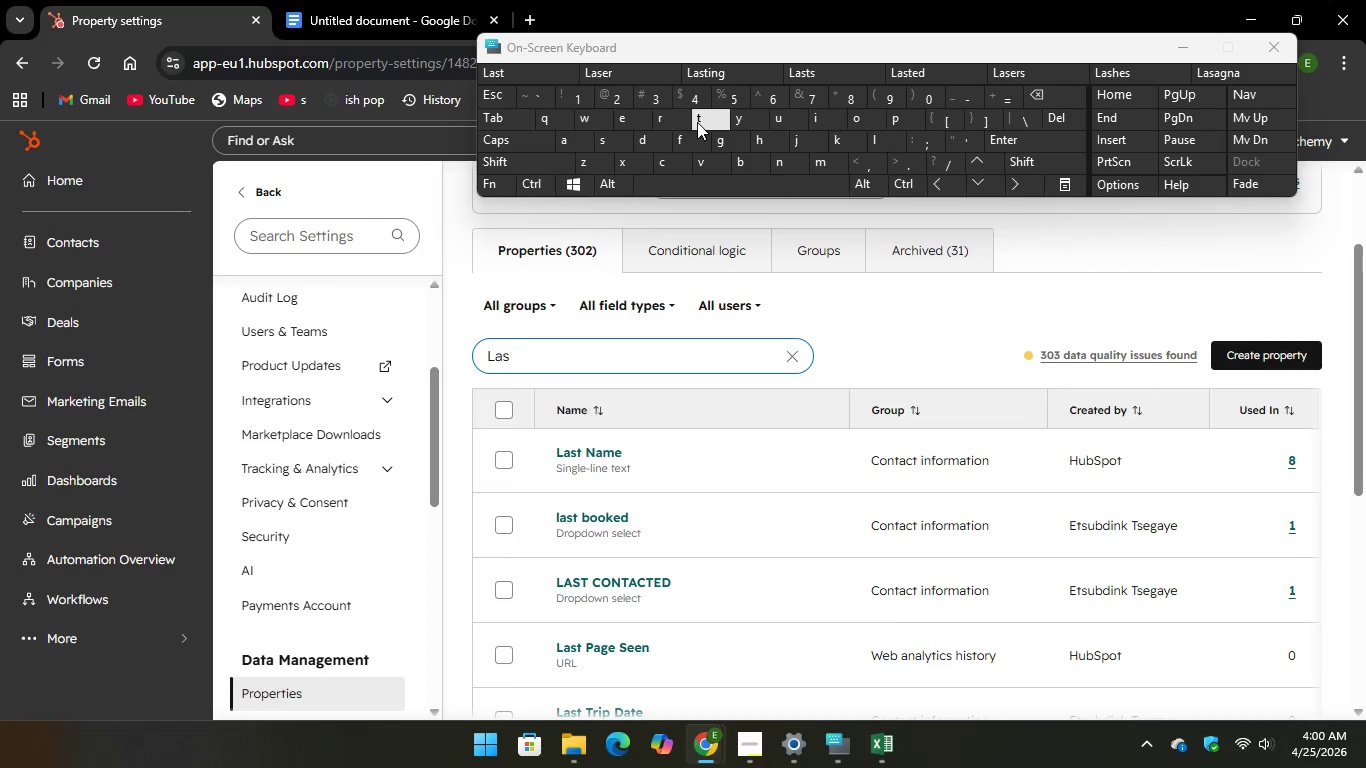 
key(T)
 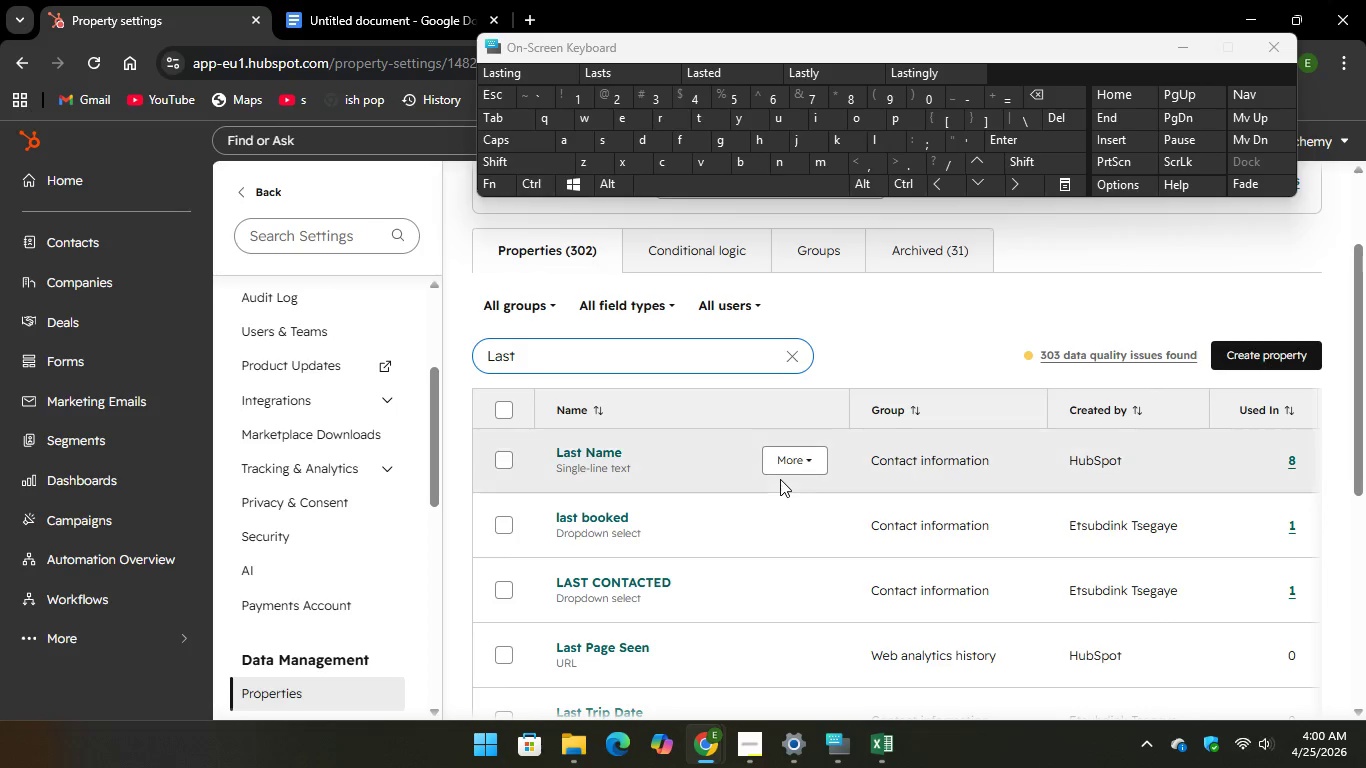 
scroll: coordinate [780, 479], scroll_direction: down, amount: 3.0
 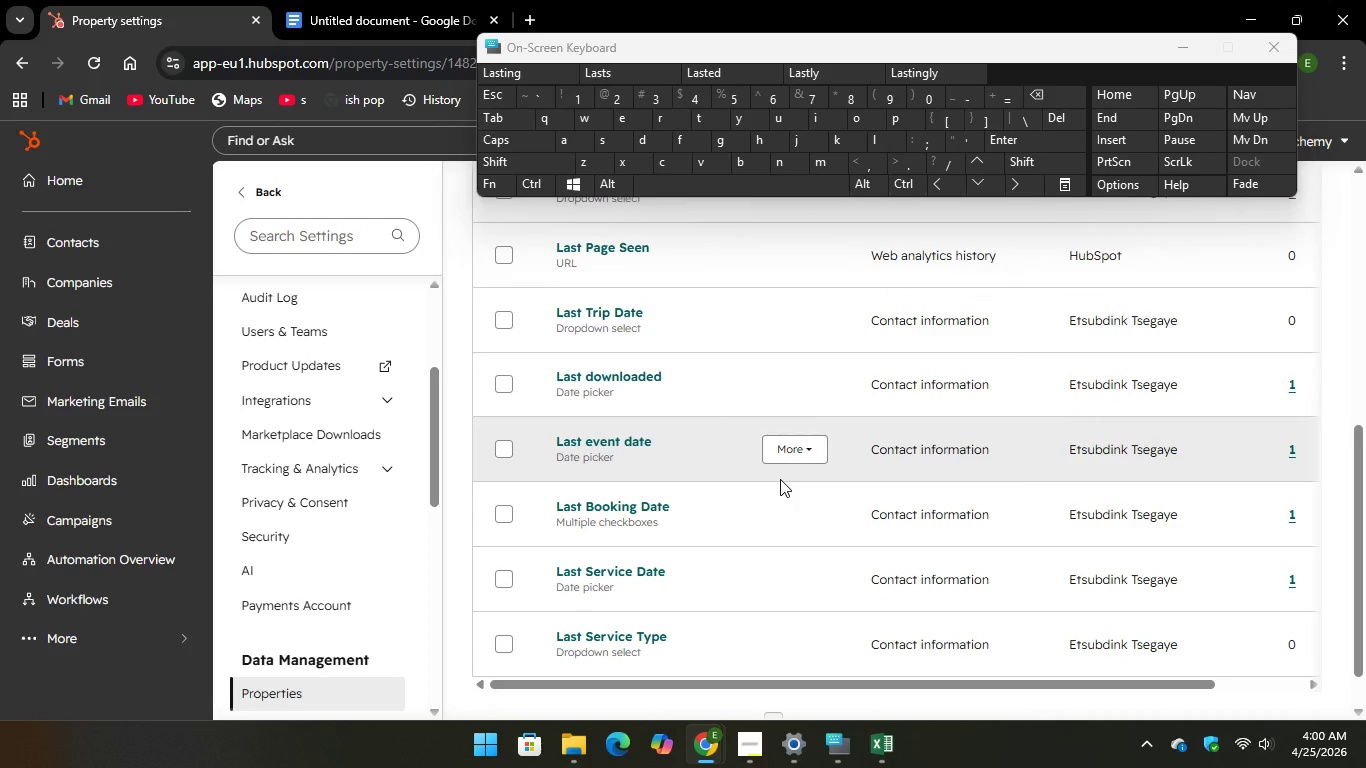 
scroll: coordinate [780, 479], scroll_direction: up, amount: 6.0
 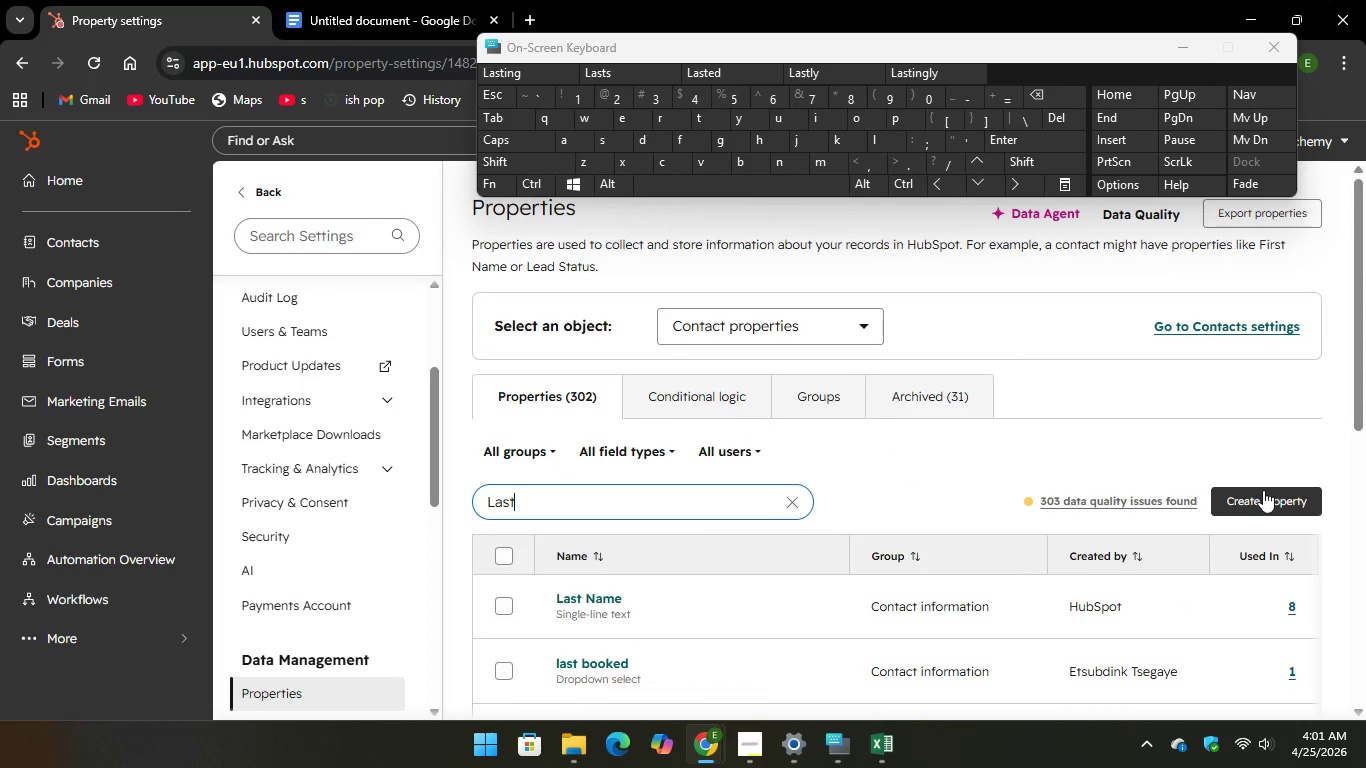 
left_click([1261, 491])
 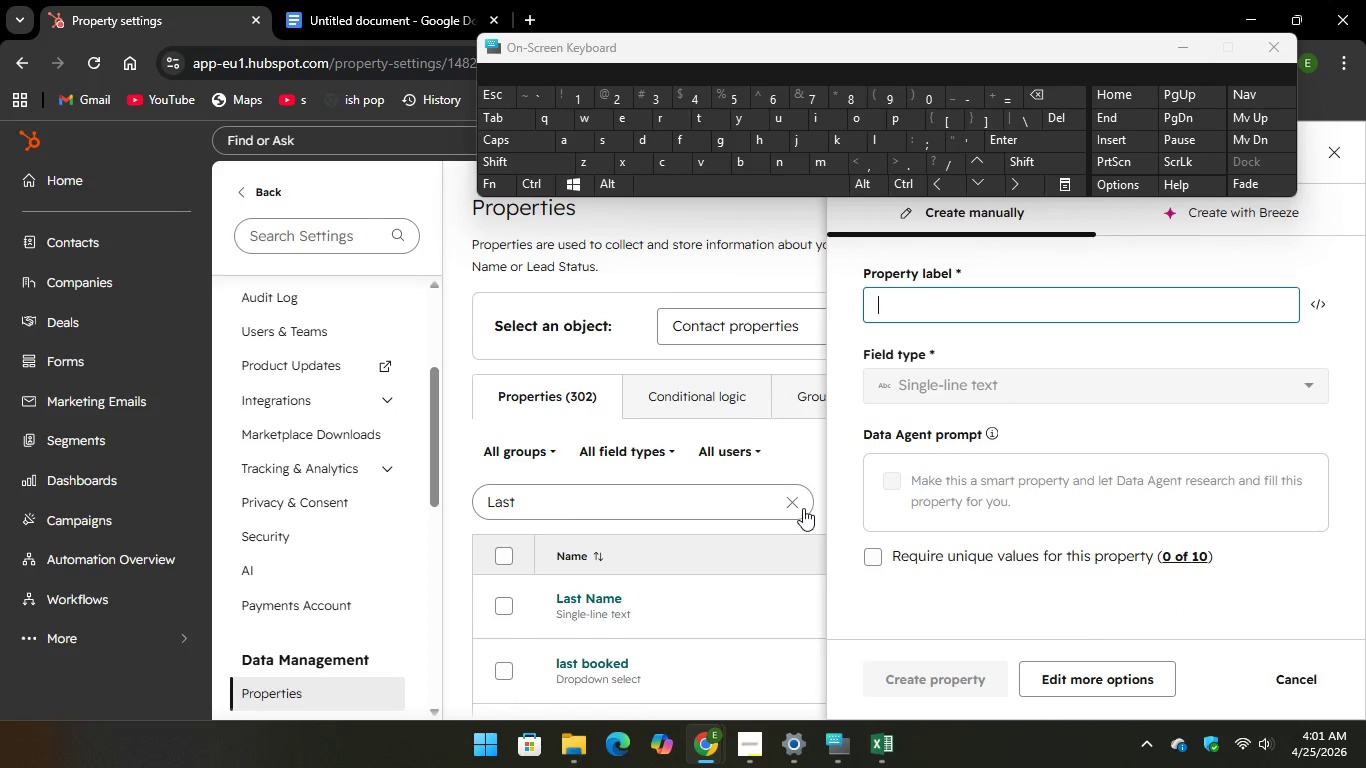 
left_click([796, 501])
 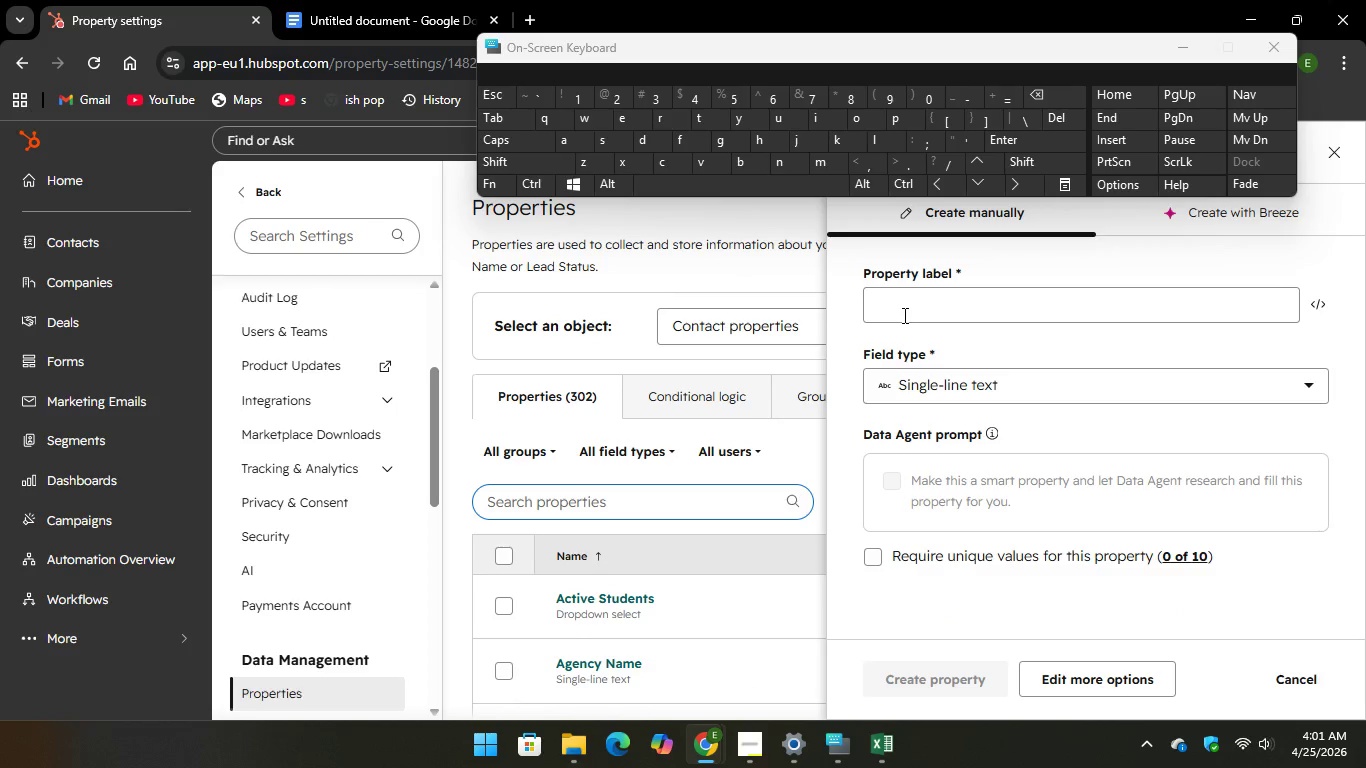 
left_click([903, 316])
 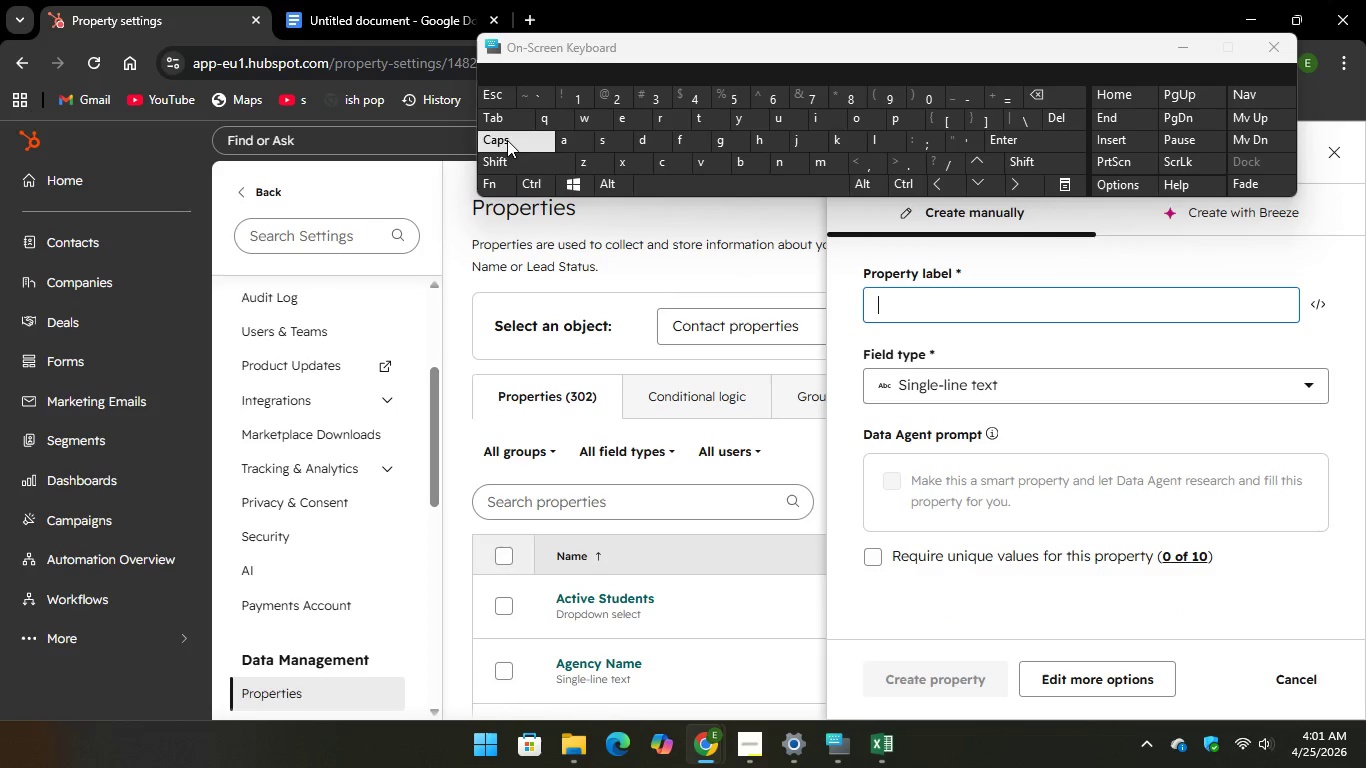 
type(Las )
key(Backspace)
type(t )
 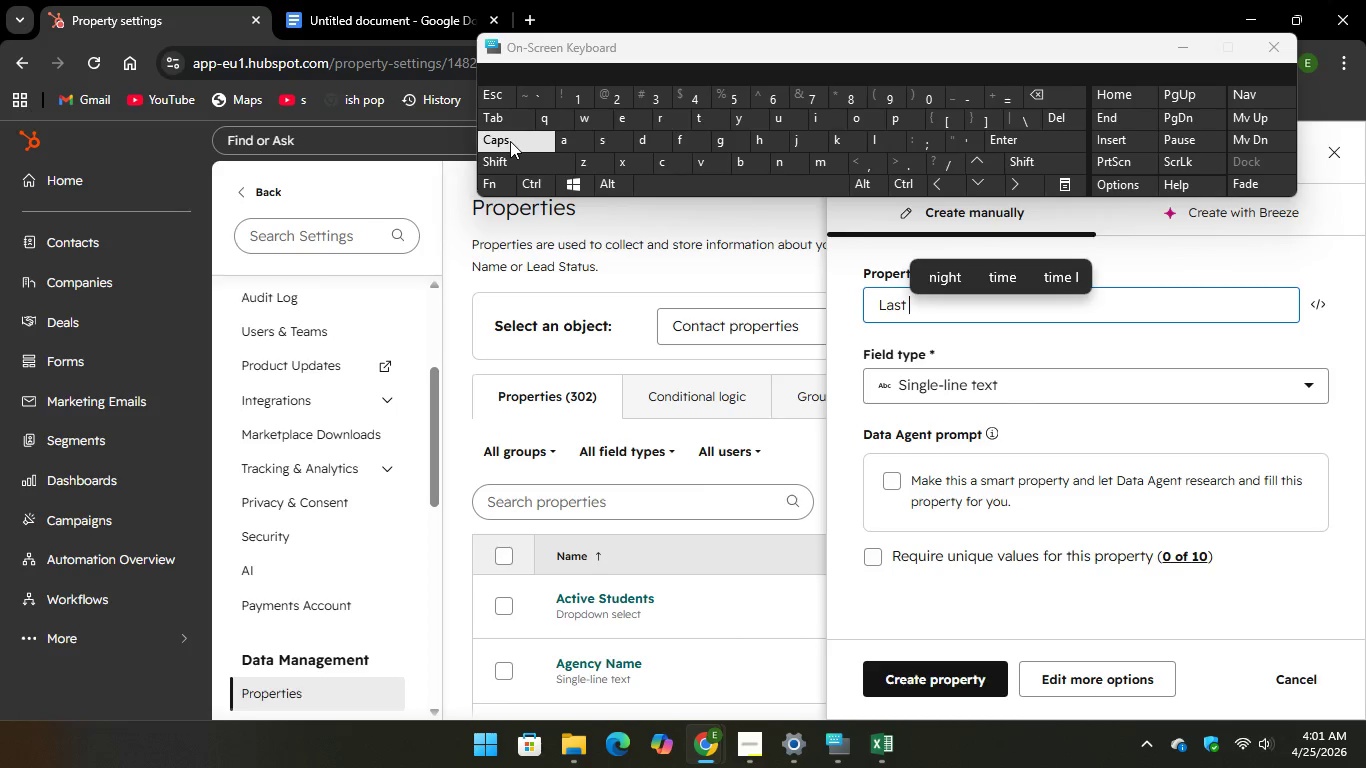 
key(CapsLock)
 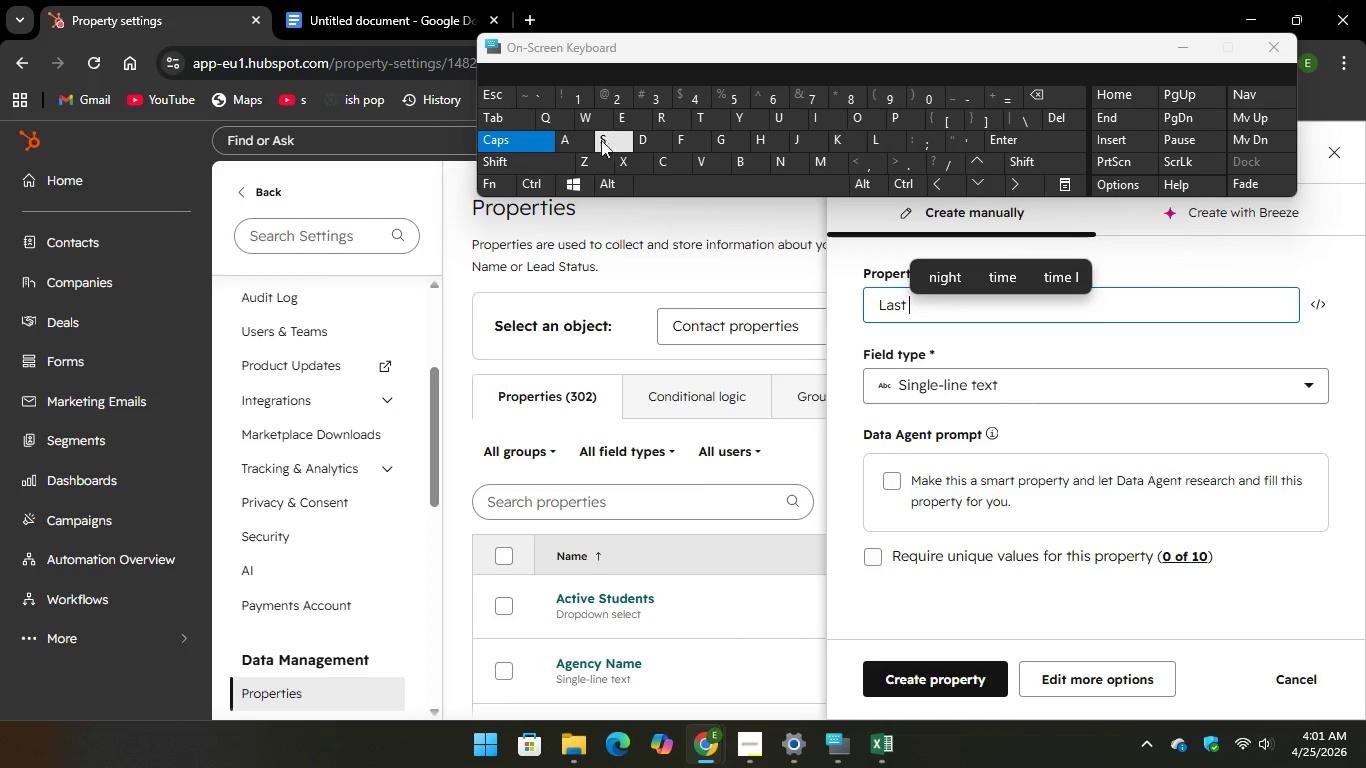 
type(Spec)
 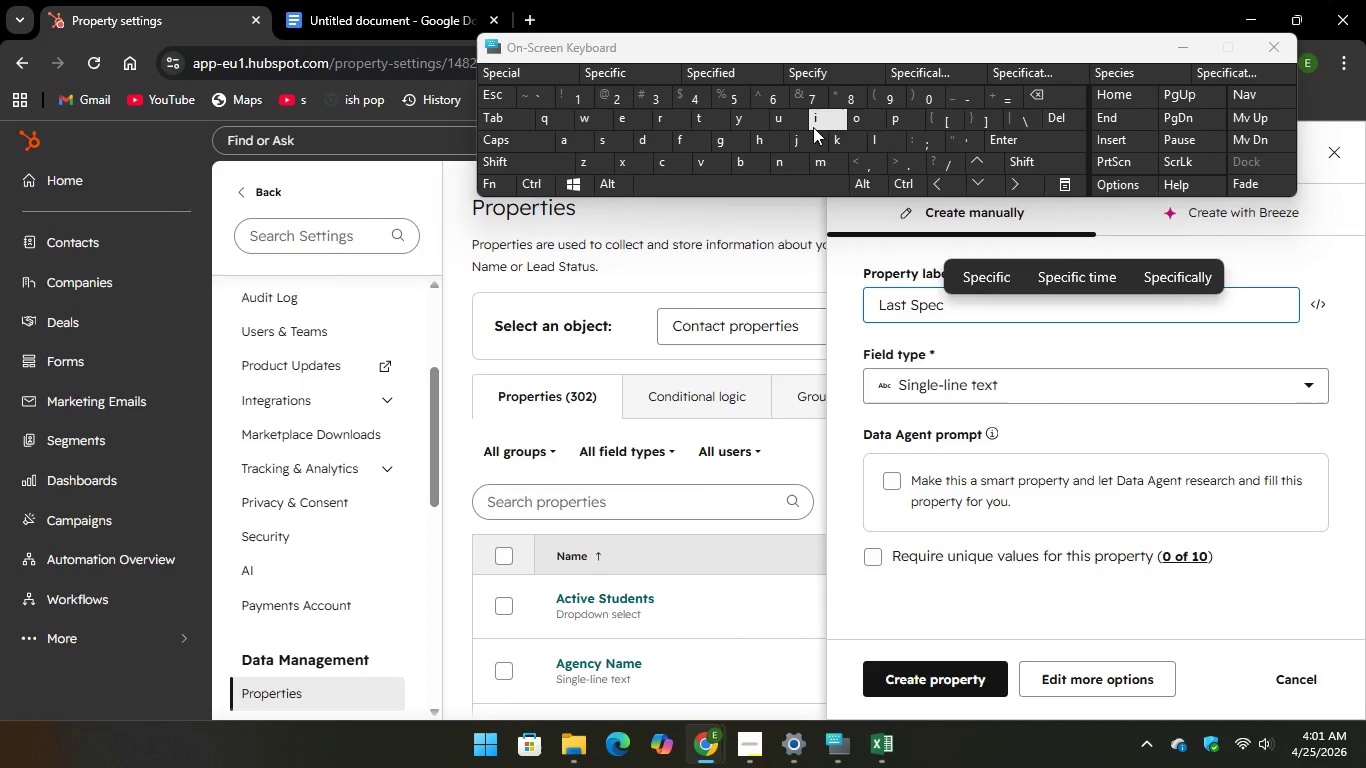 
type(ir)
 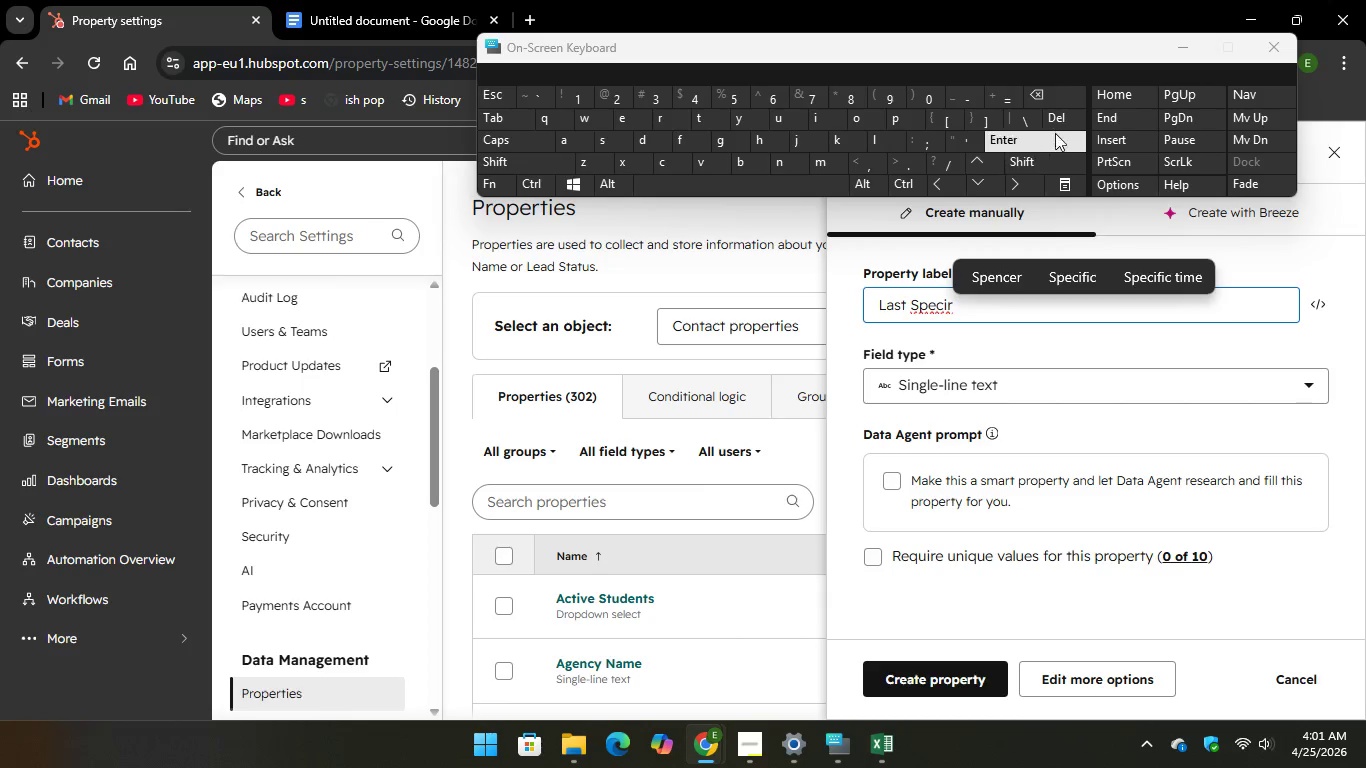 
key(Backspace)
 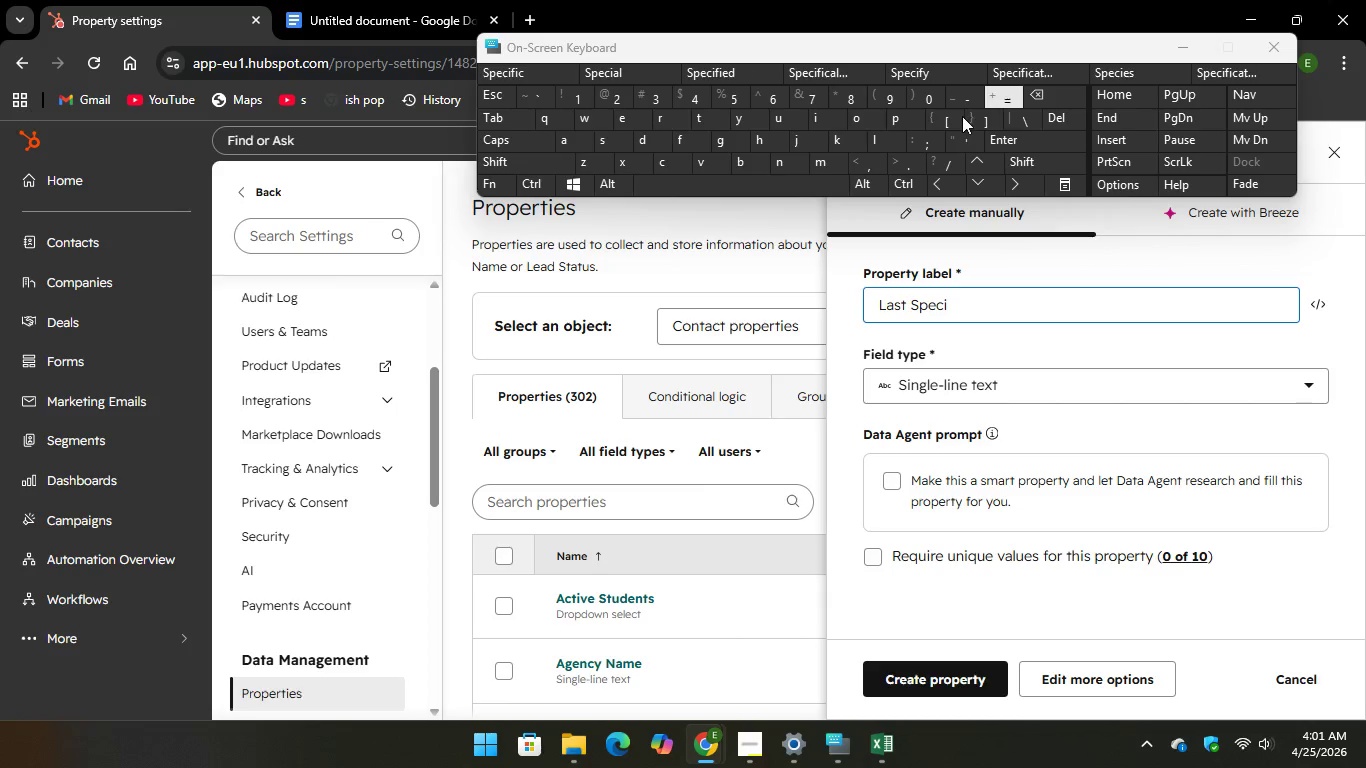 
key(E)
 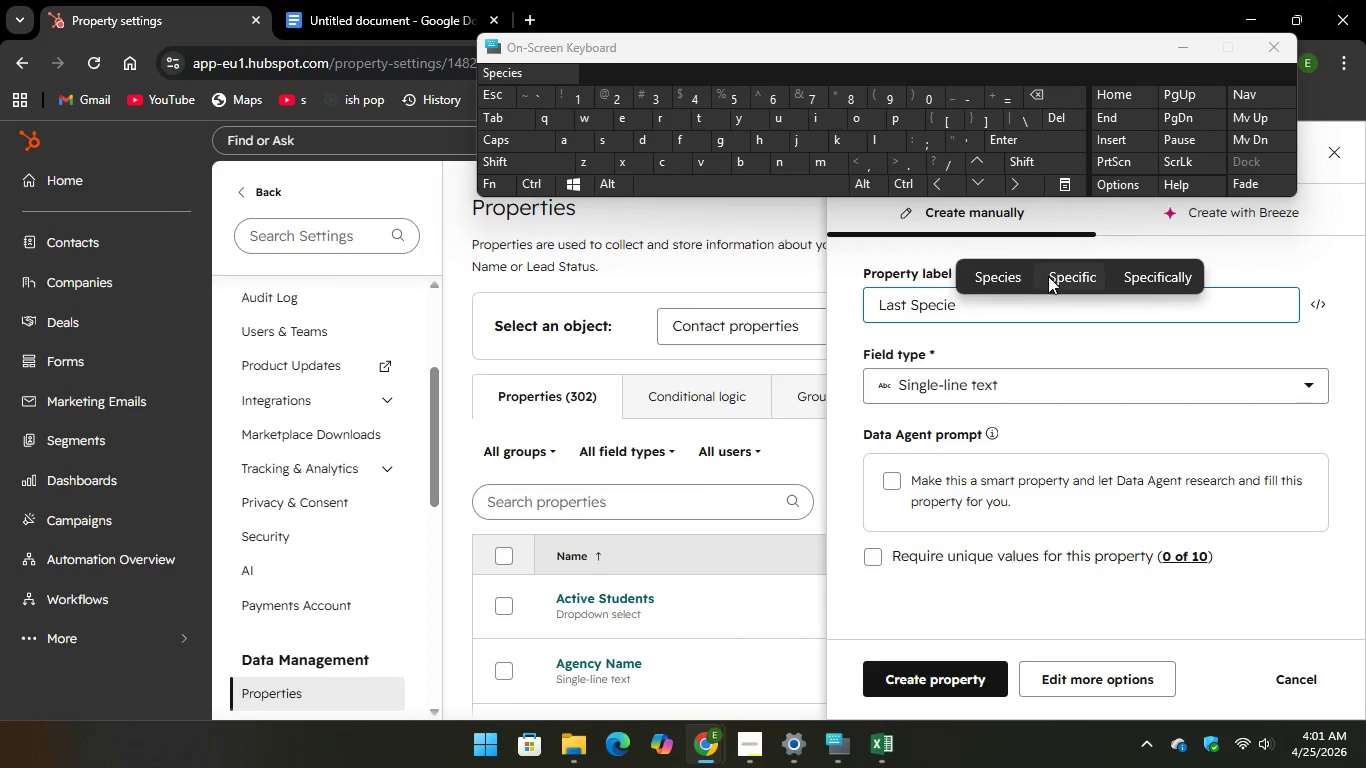 
left_click([1007, 275])
 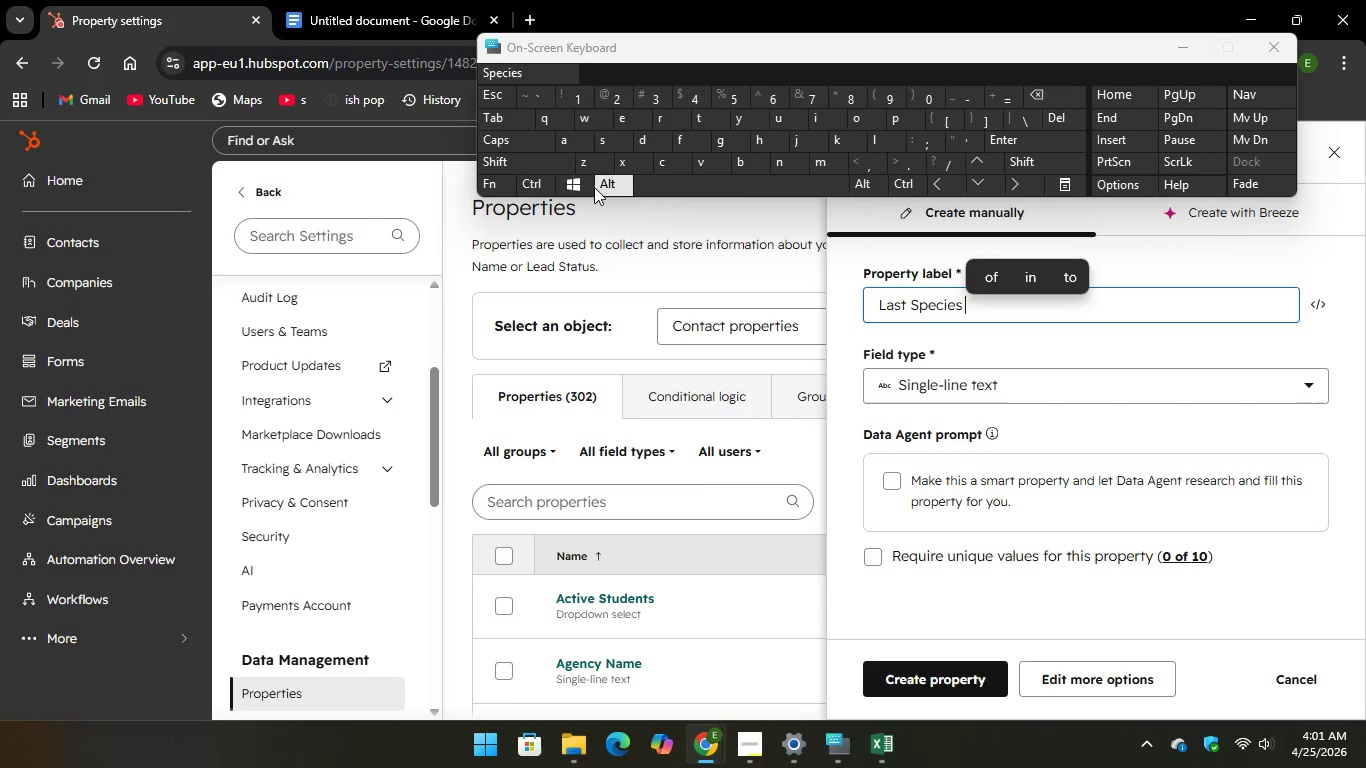 
hold_key(key=CapsLock, duration=2.02)
 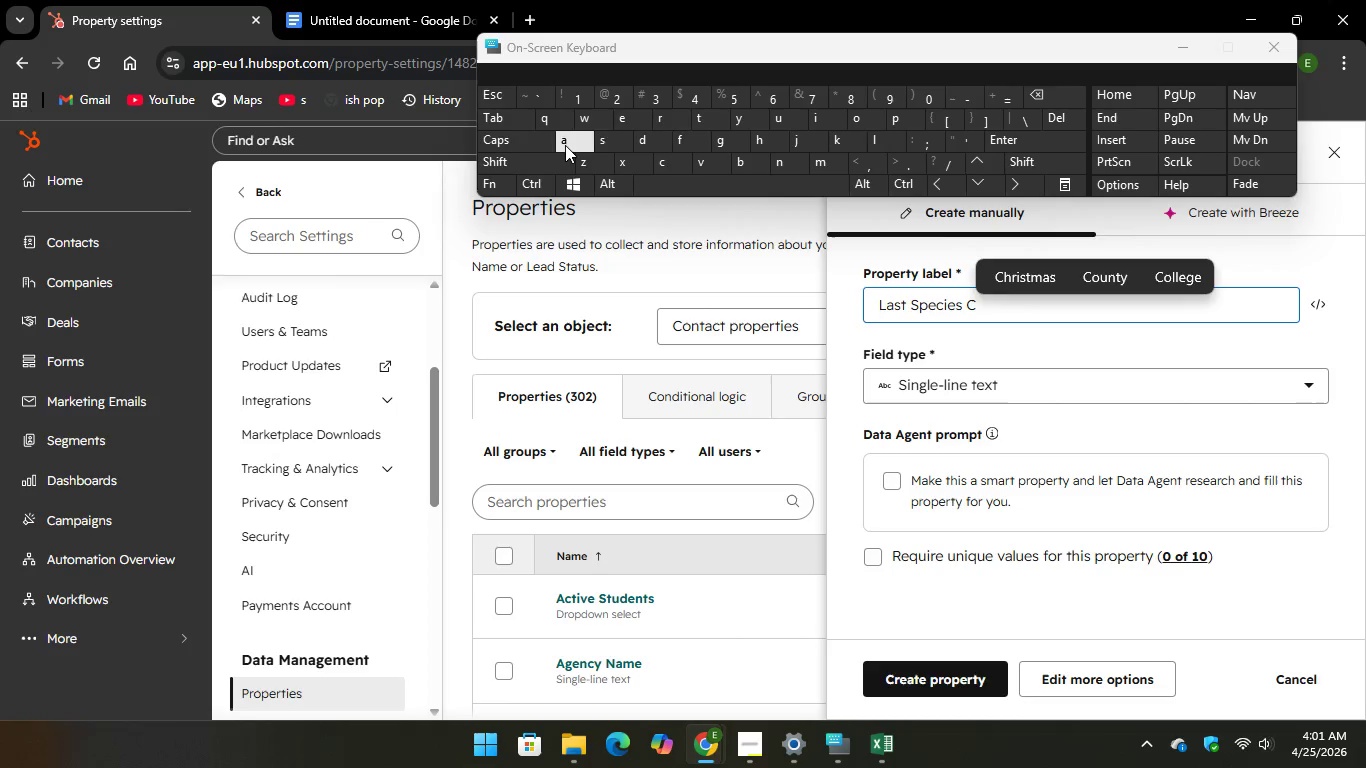 
type(CAU)
 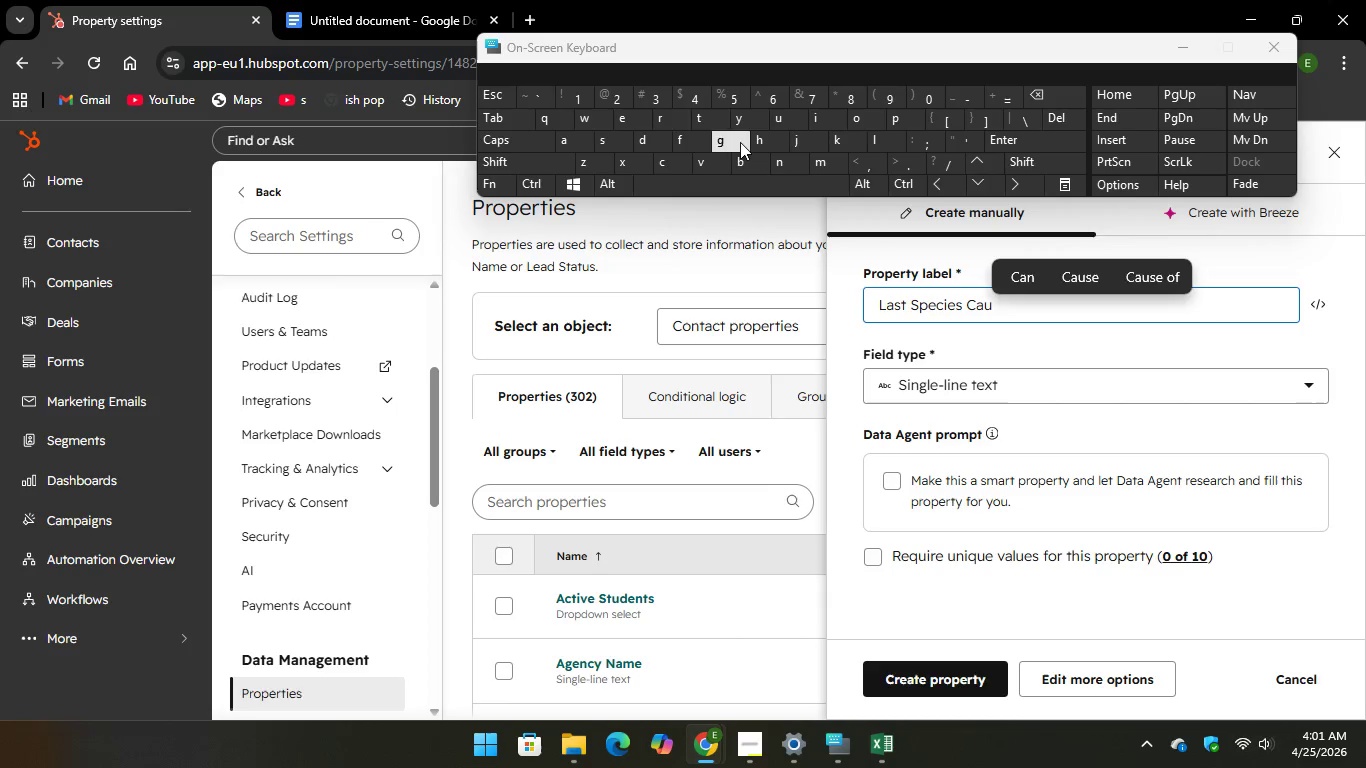 
type(GH)
 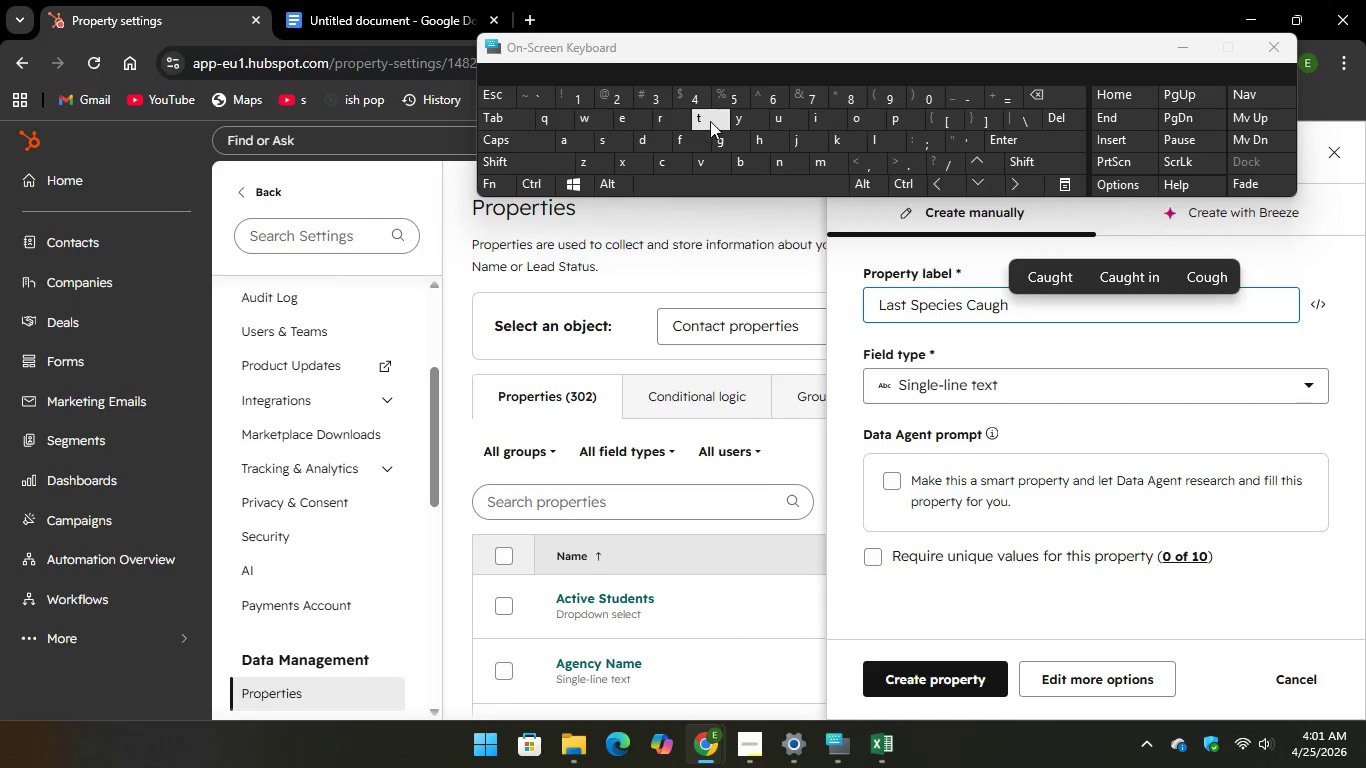 
left_click([916, 687])
 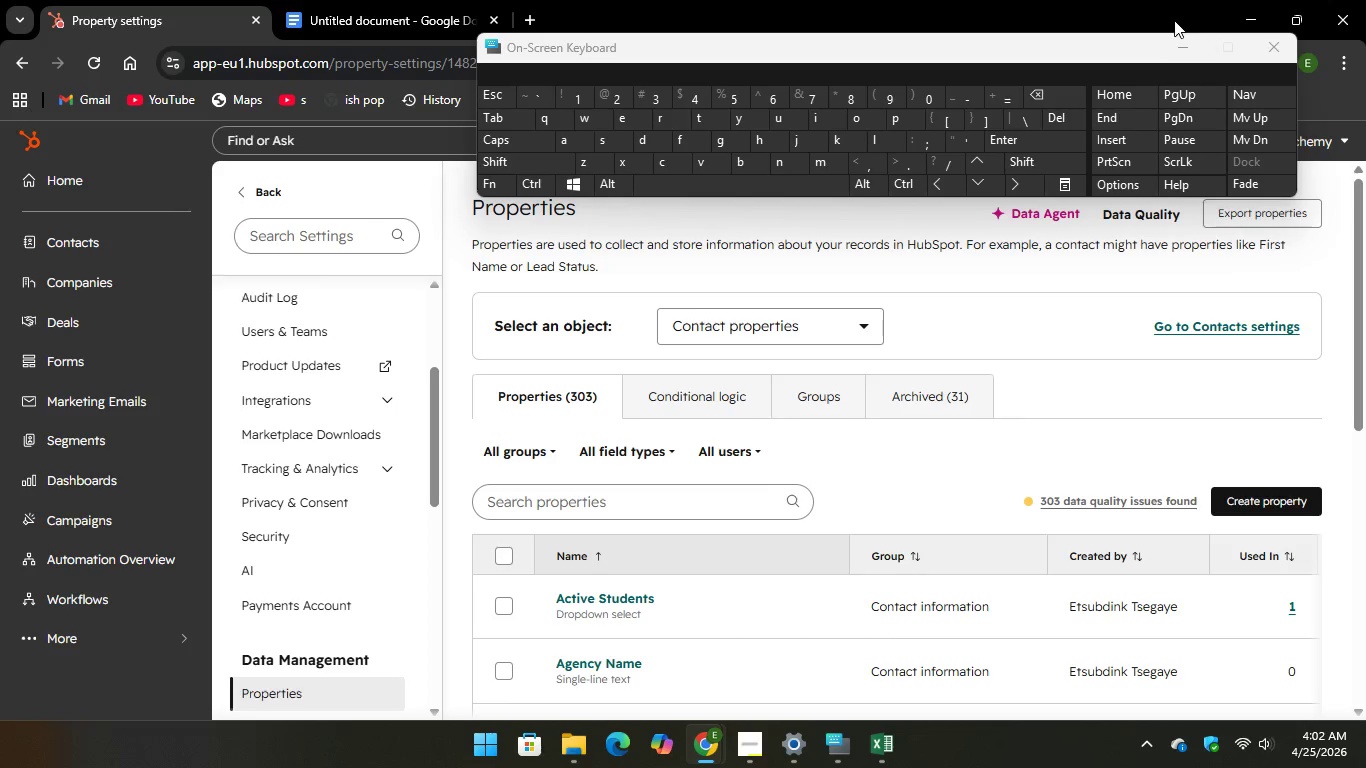 
wait(17.45)
 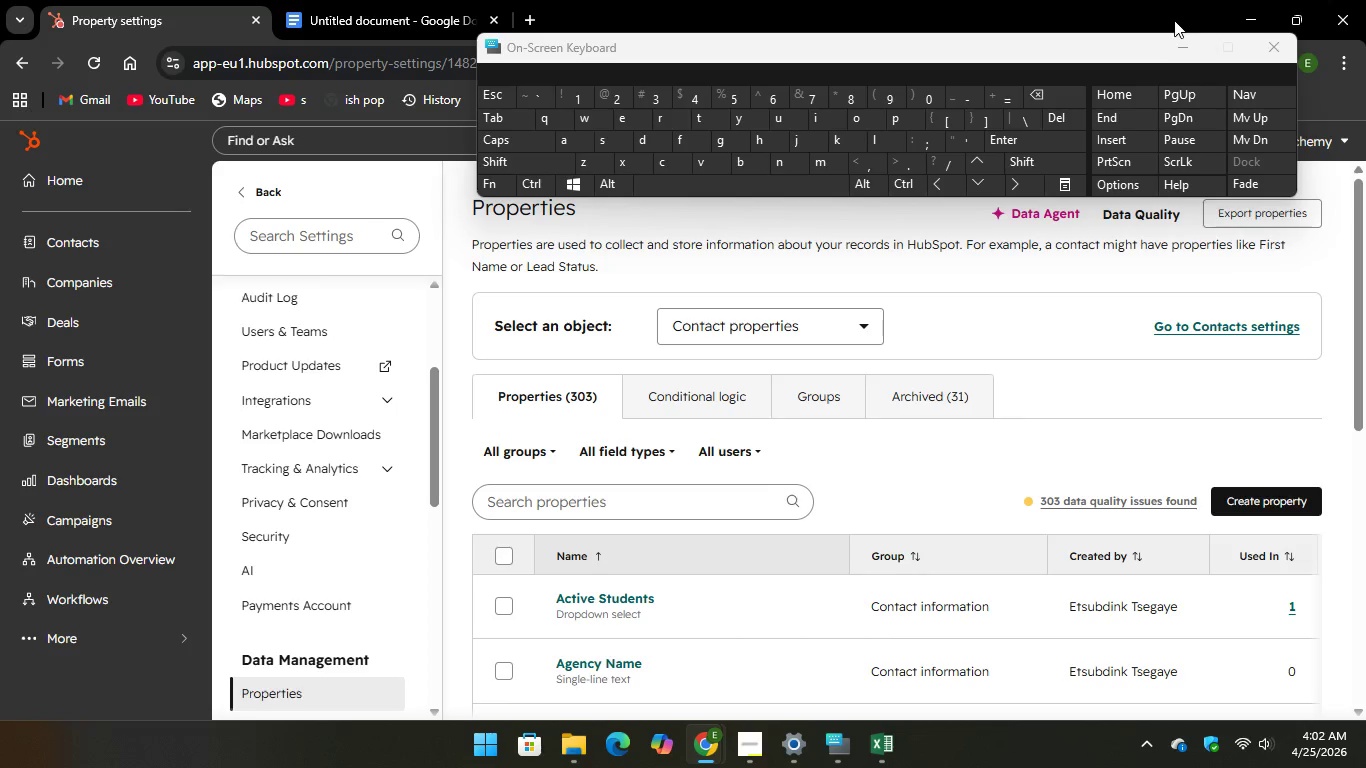 
left_click([115, 243])
 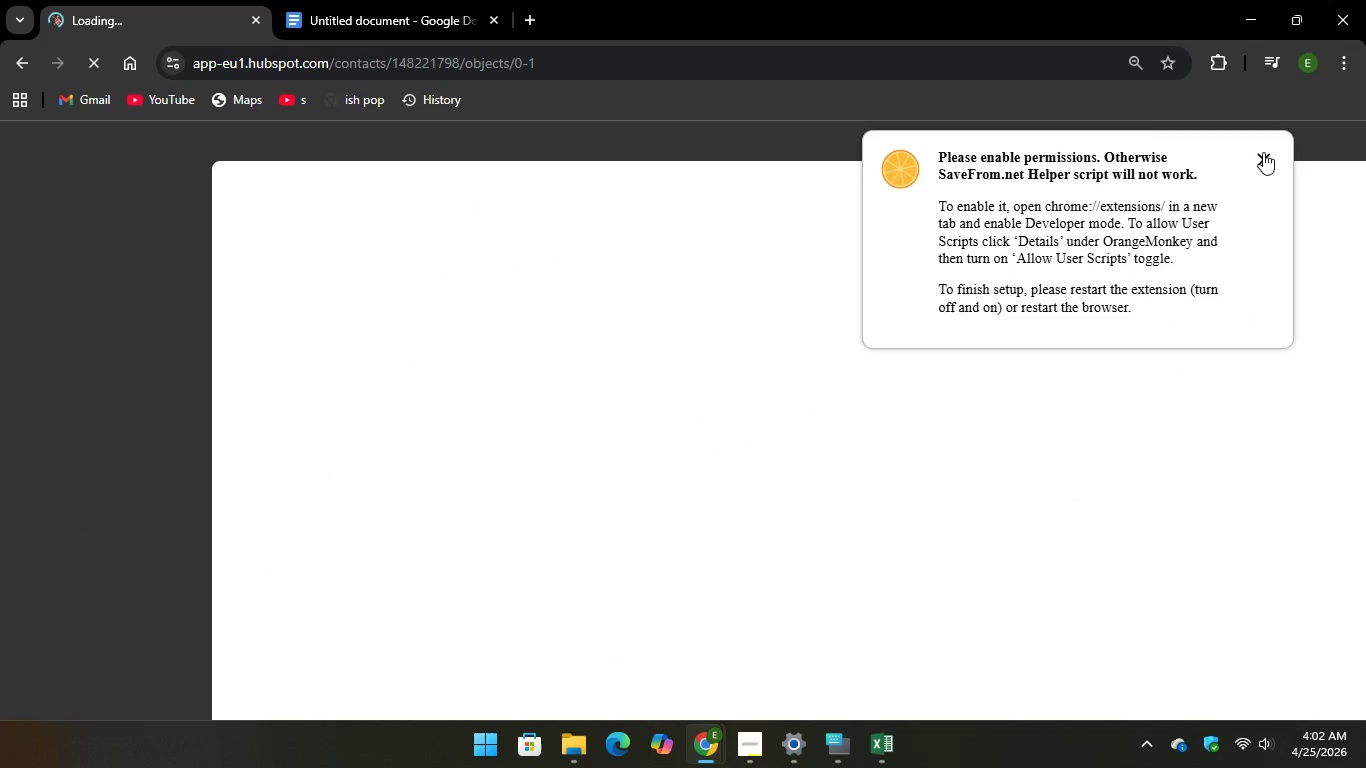 
wait(8.53)
 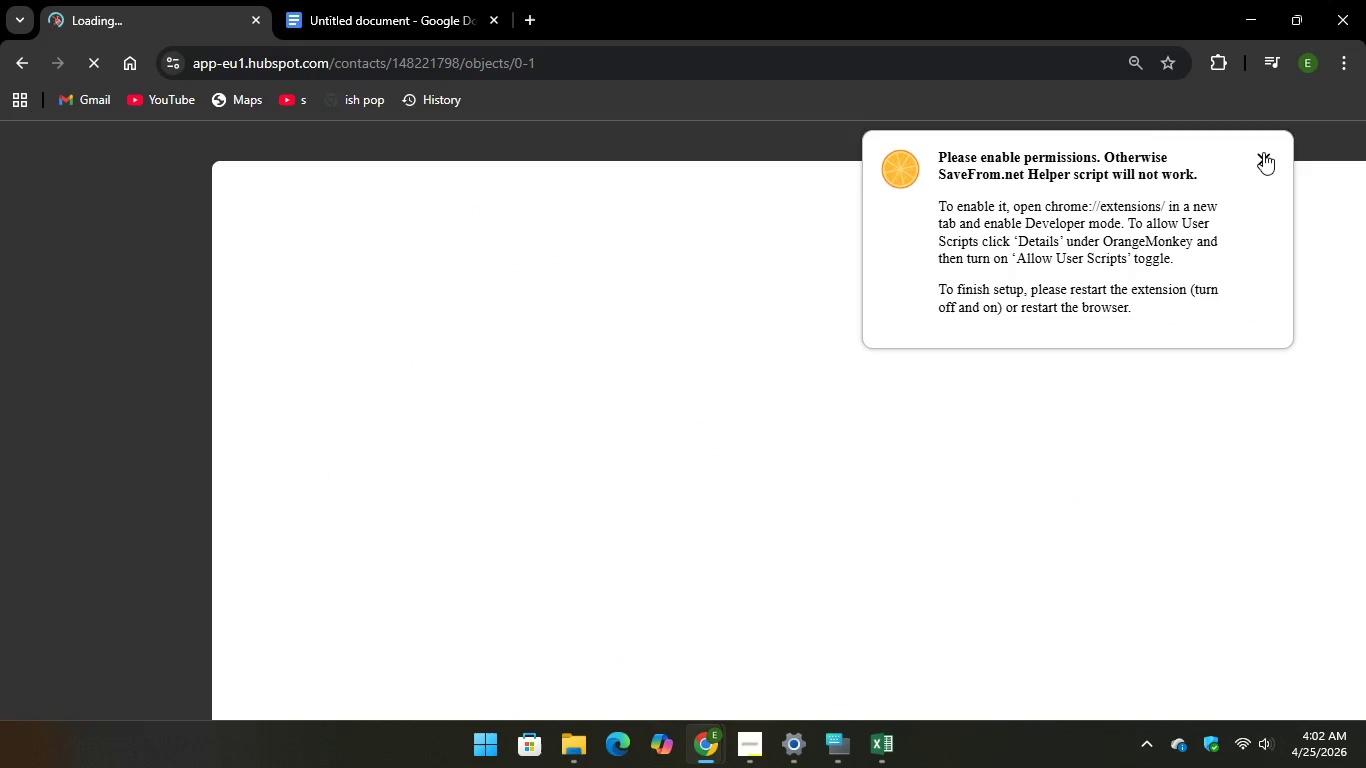 
scroll: coordinate [1355, 538], scroll_direction: down, amount: 1.0
 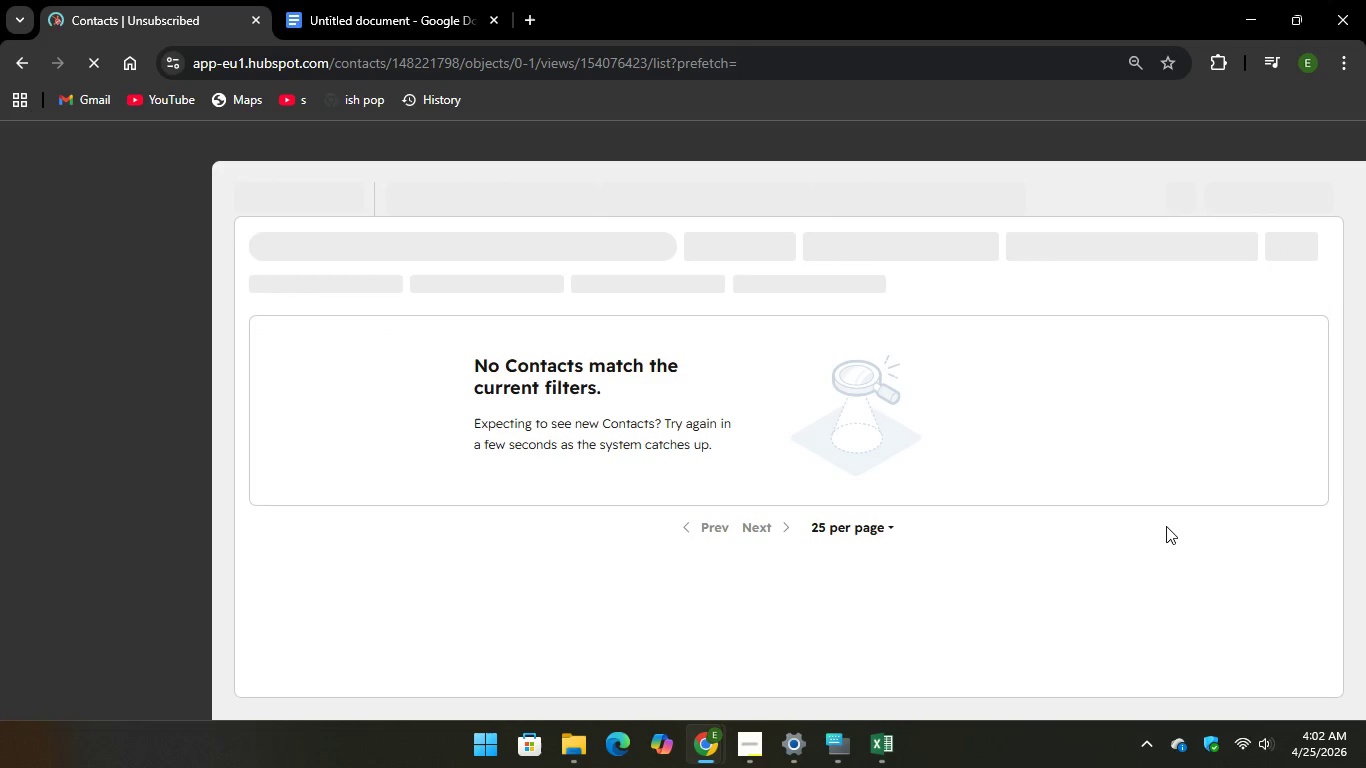 
wait(11.49)
 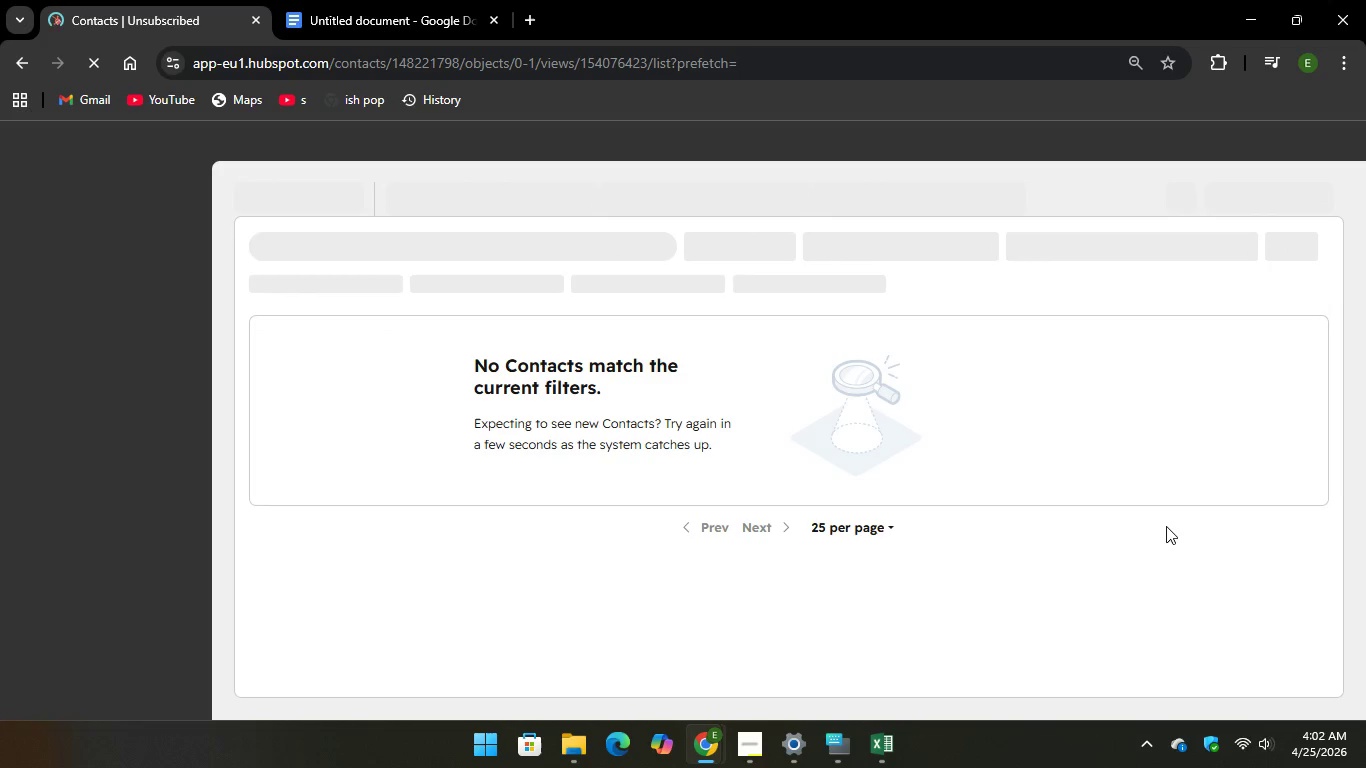 
left_click([1286, 198])
 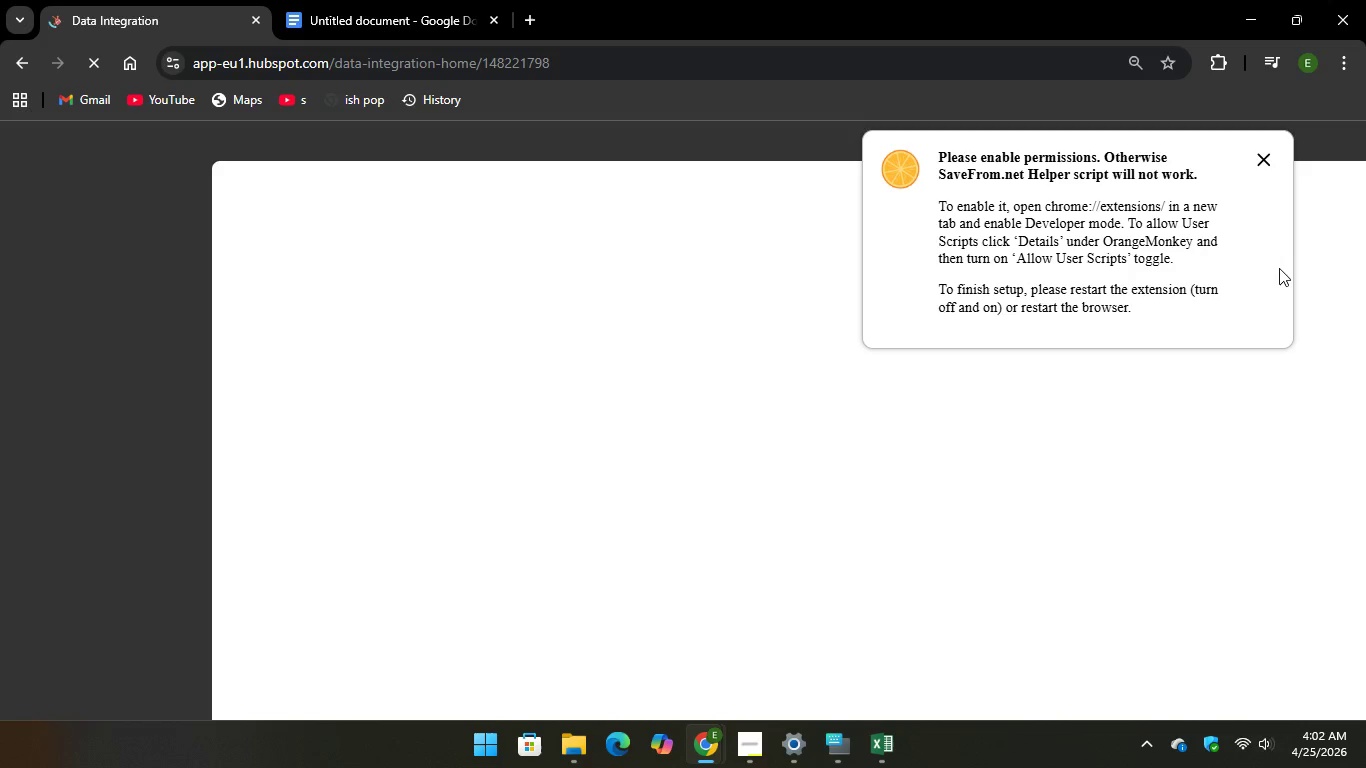 
wait(14.66)
 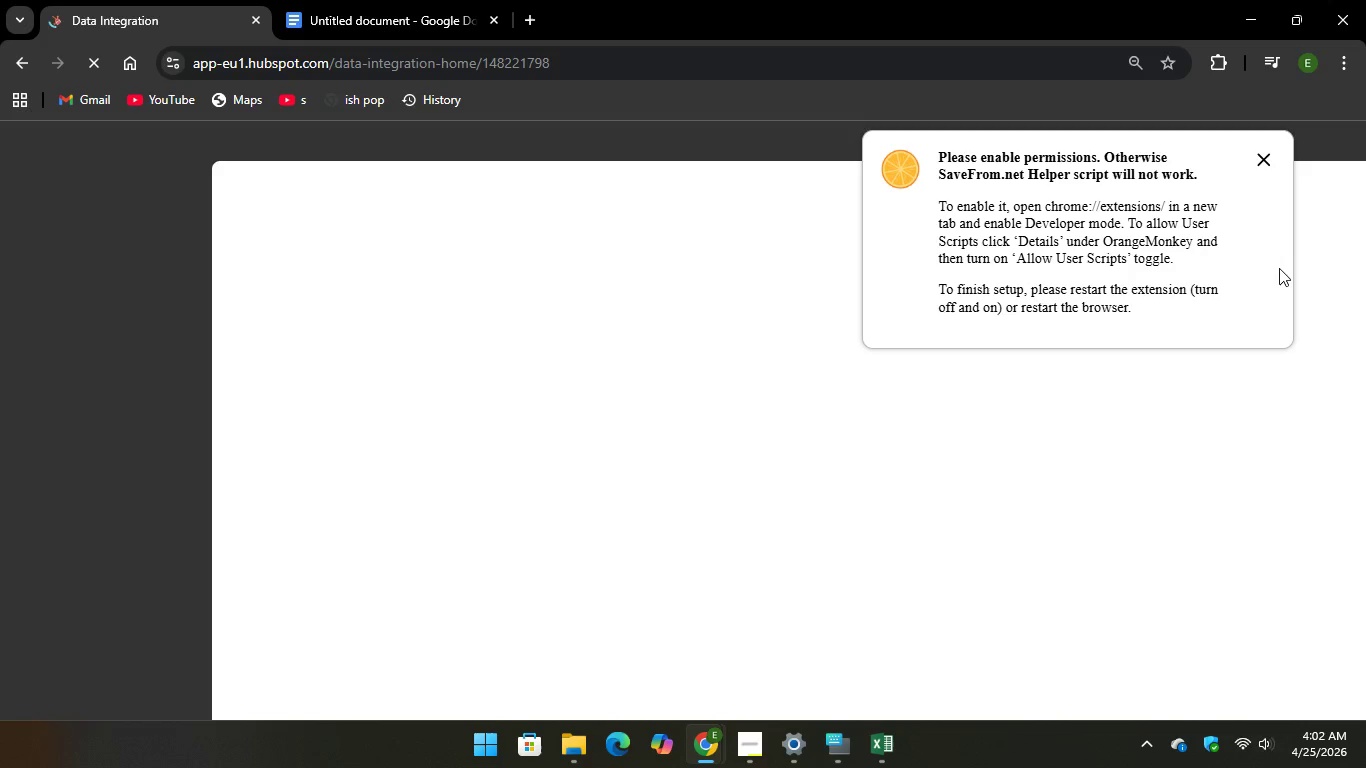 
left_click([337, 501])
 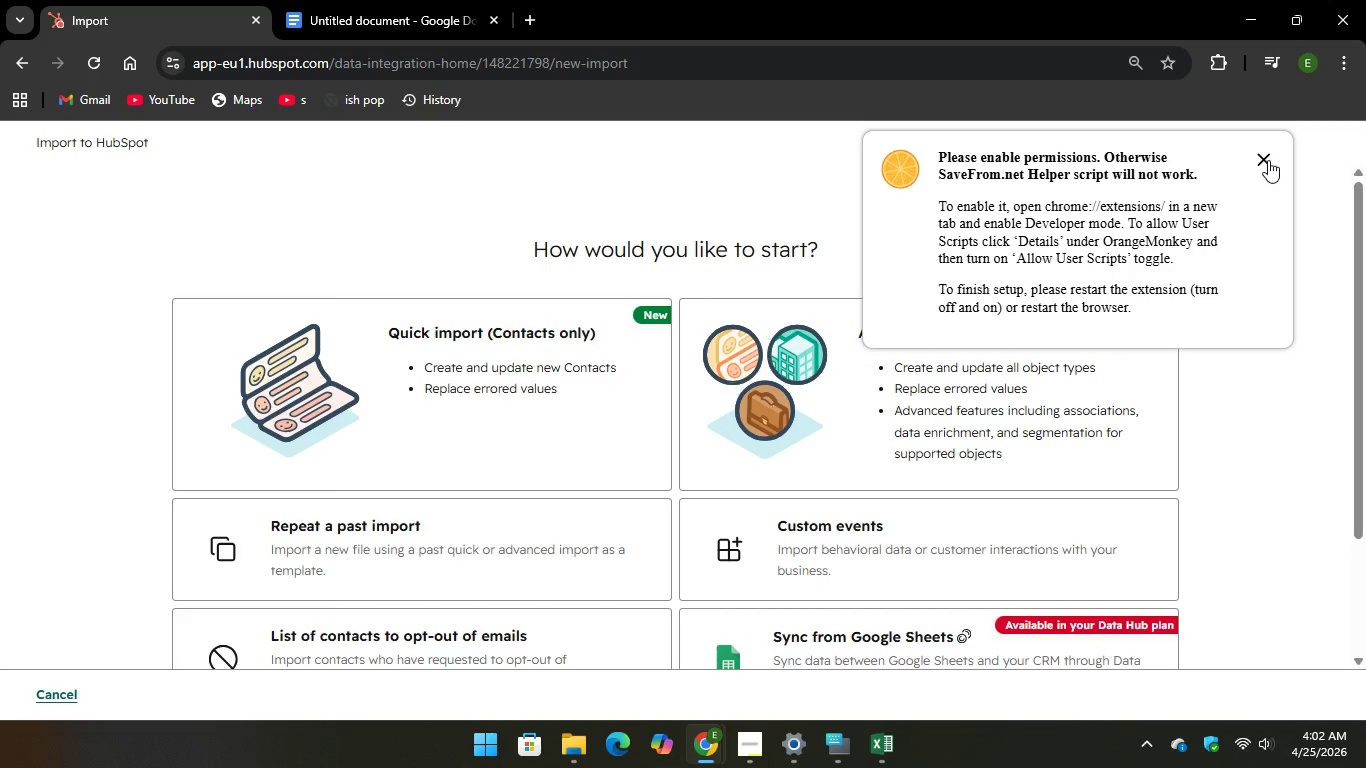 
left_click([548, 410])
 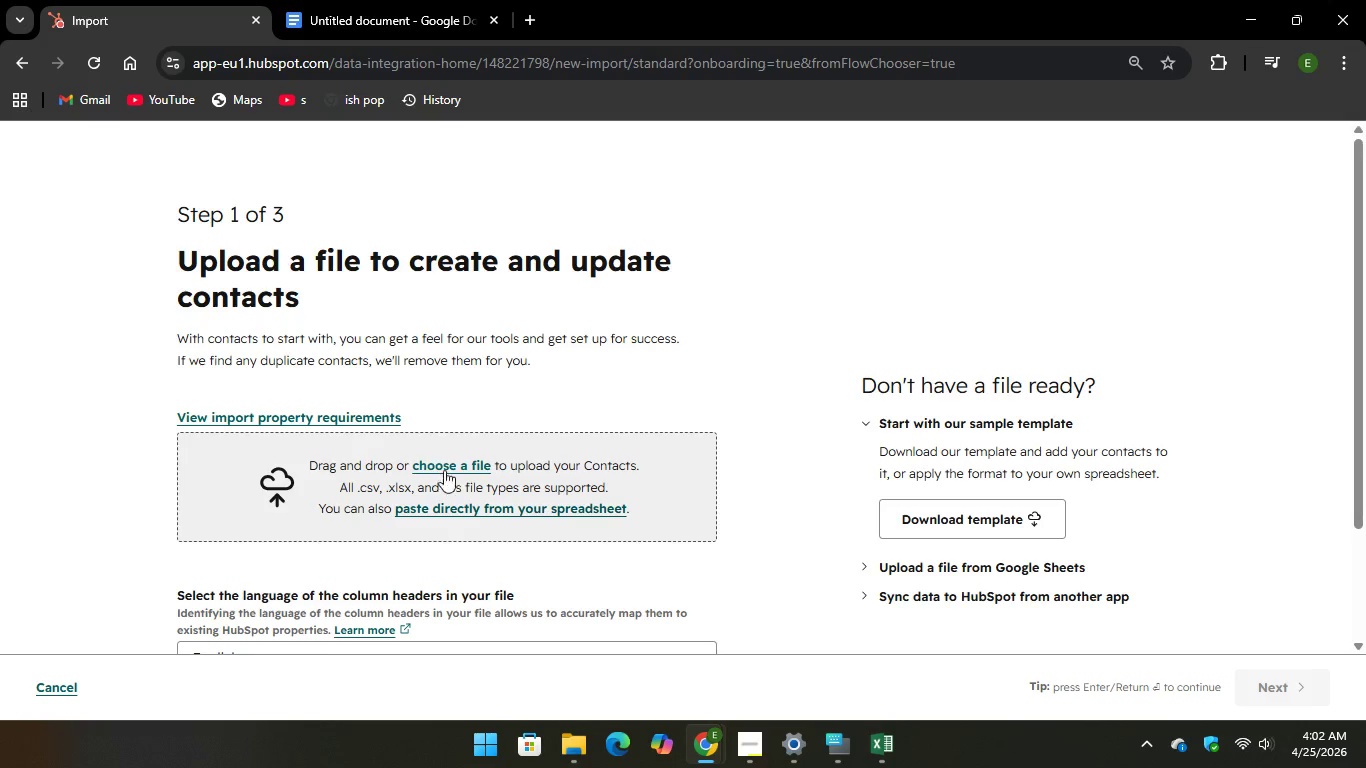 
left_click([452, 465])
 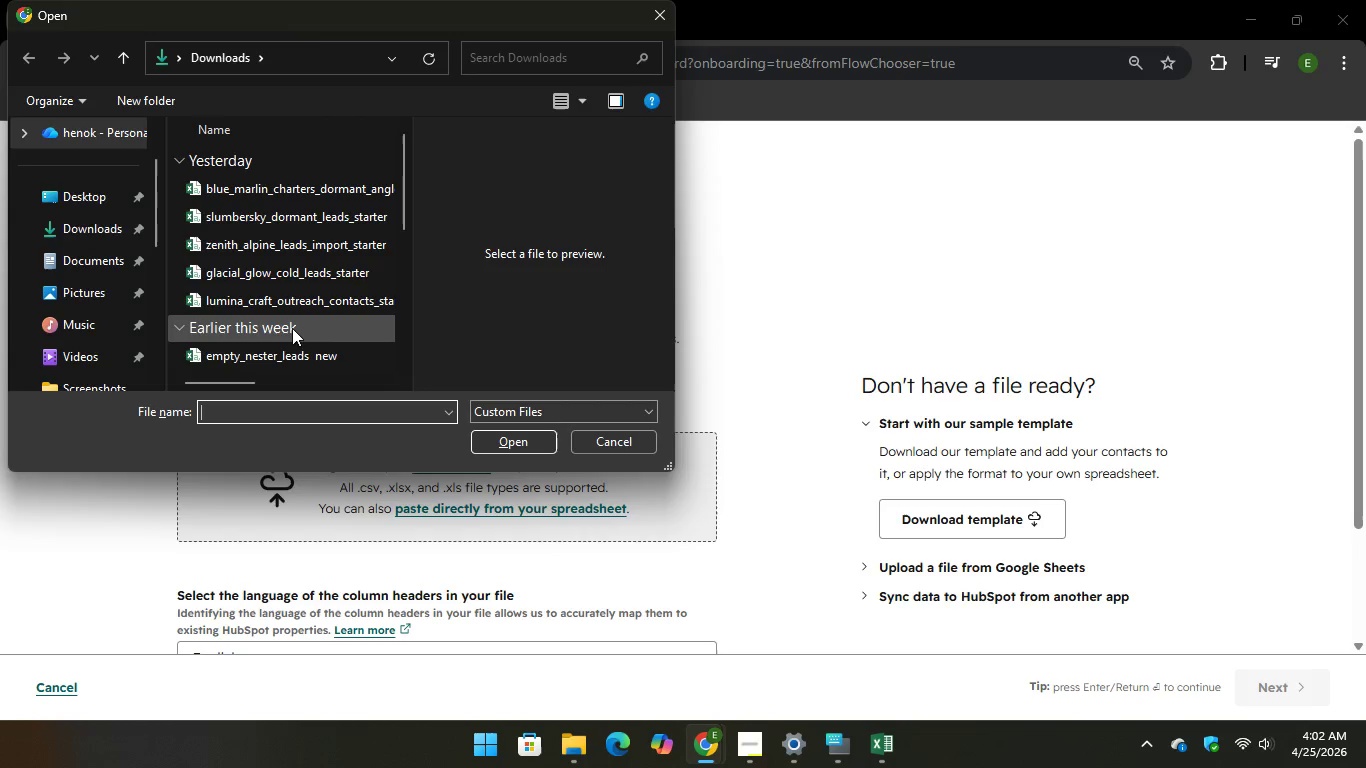 
left_click([302, 181])
 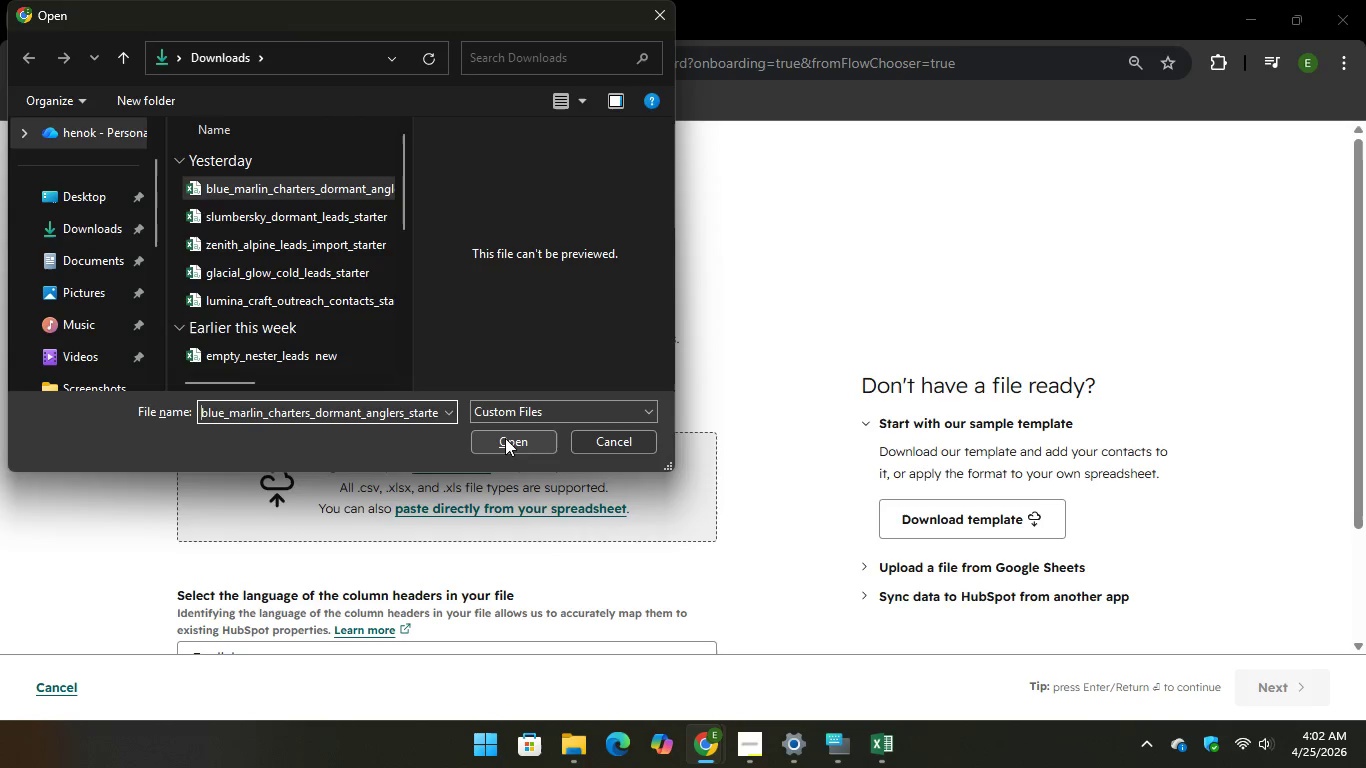 
left_click([506, 439])
 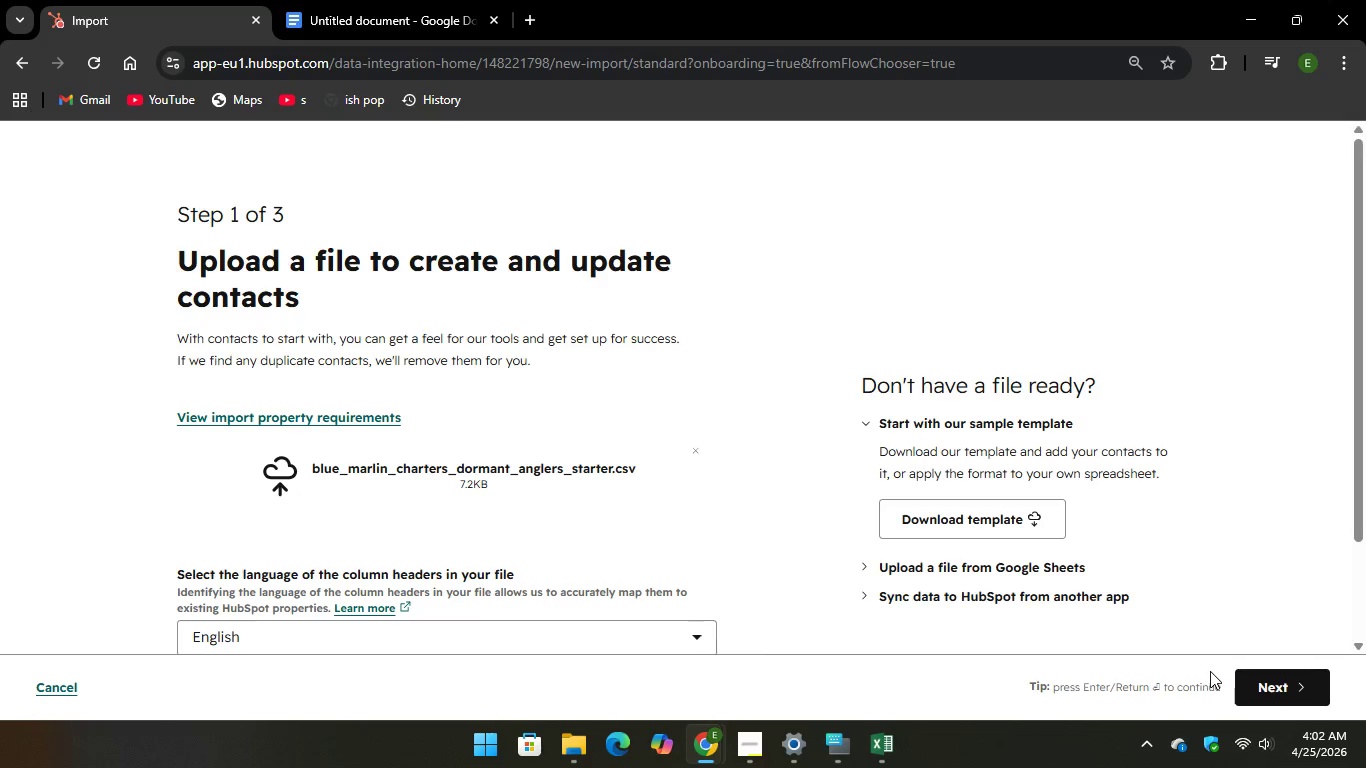 
left_click([1293, 683])
 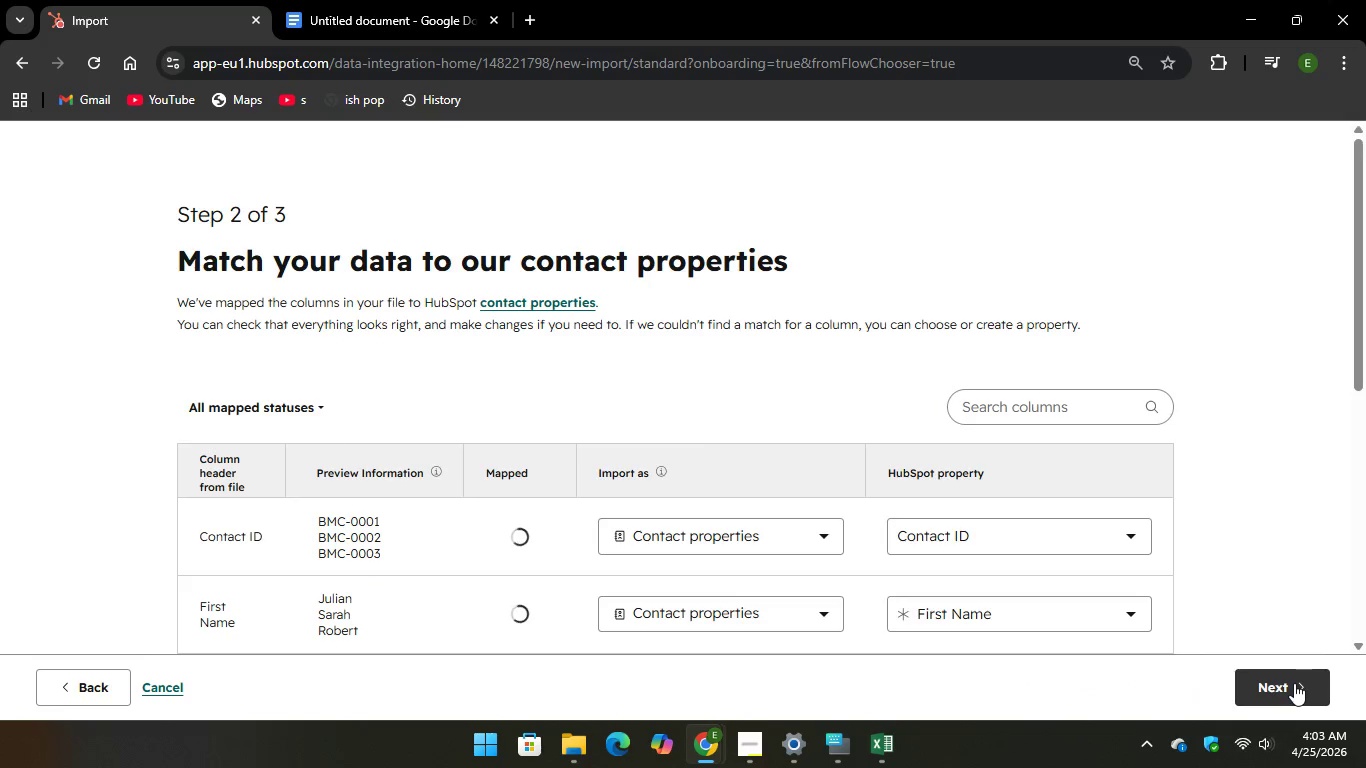 
scroll: coordinate [566, 473], scroll_direction: down, amount: 7.0
 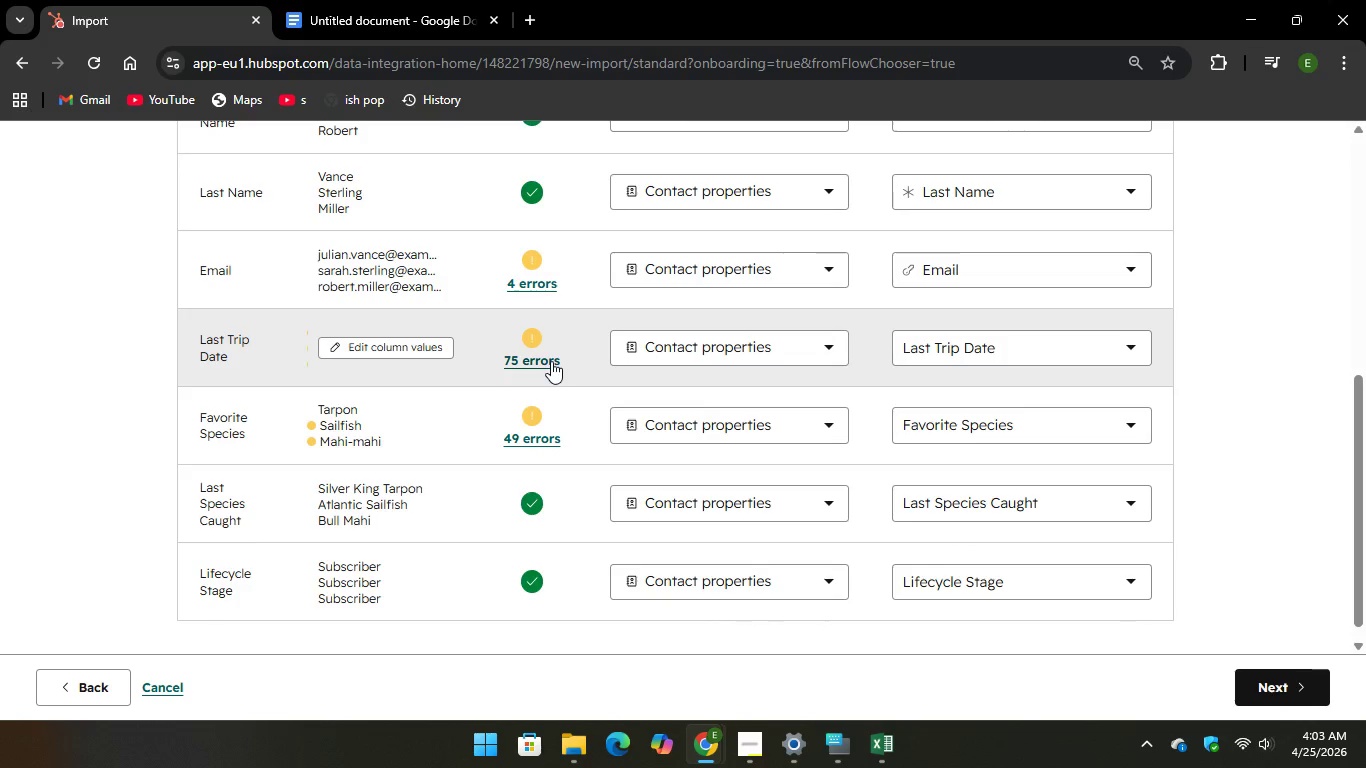 
left_click([551, 361])
 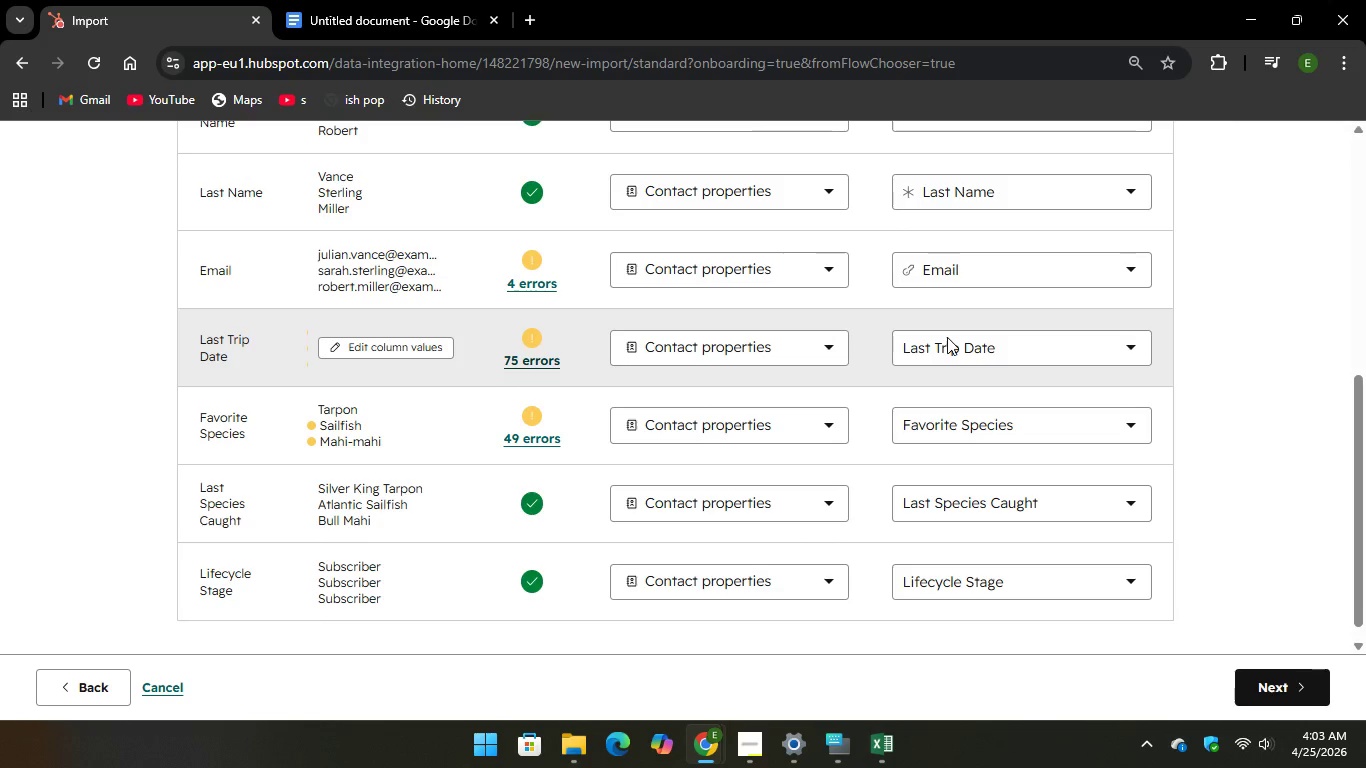 
left_click([947, 342])
 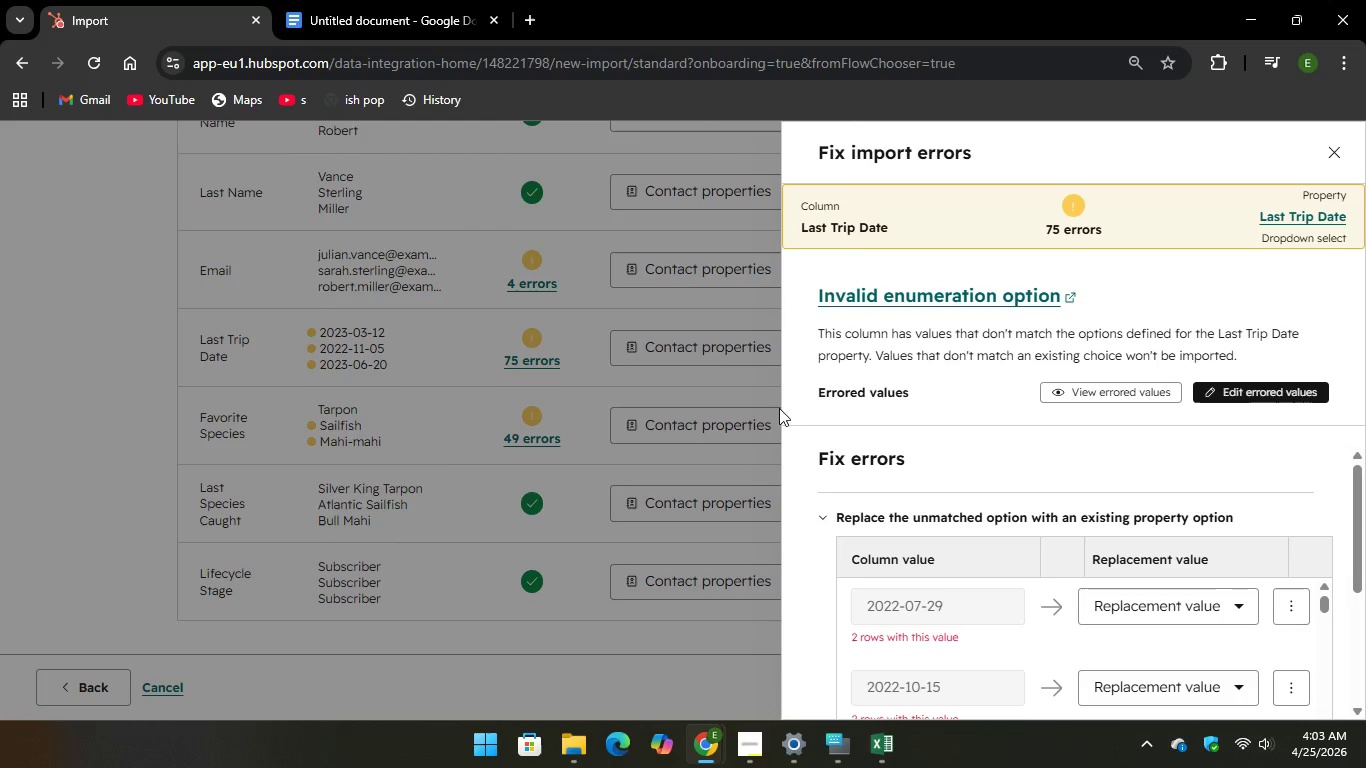 
scroll: coordinate [989, 454], scroll_direction: down, amount: 4.0
 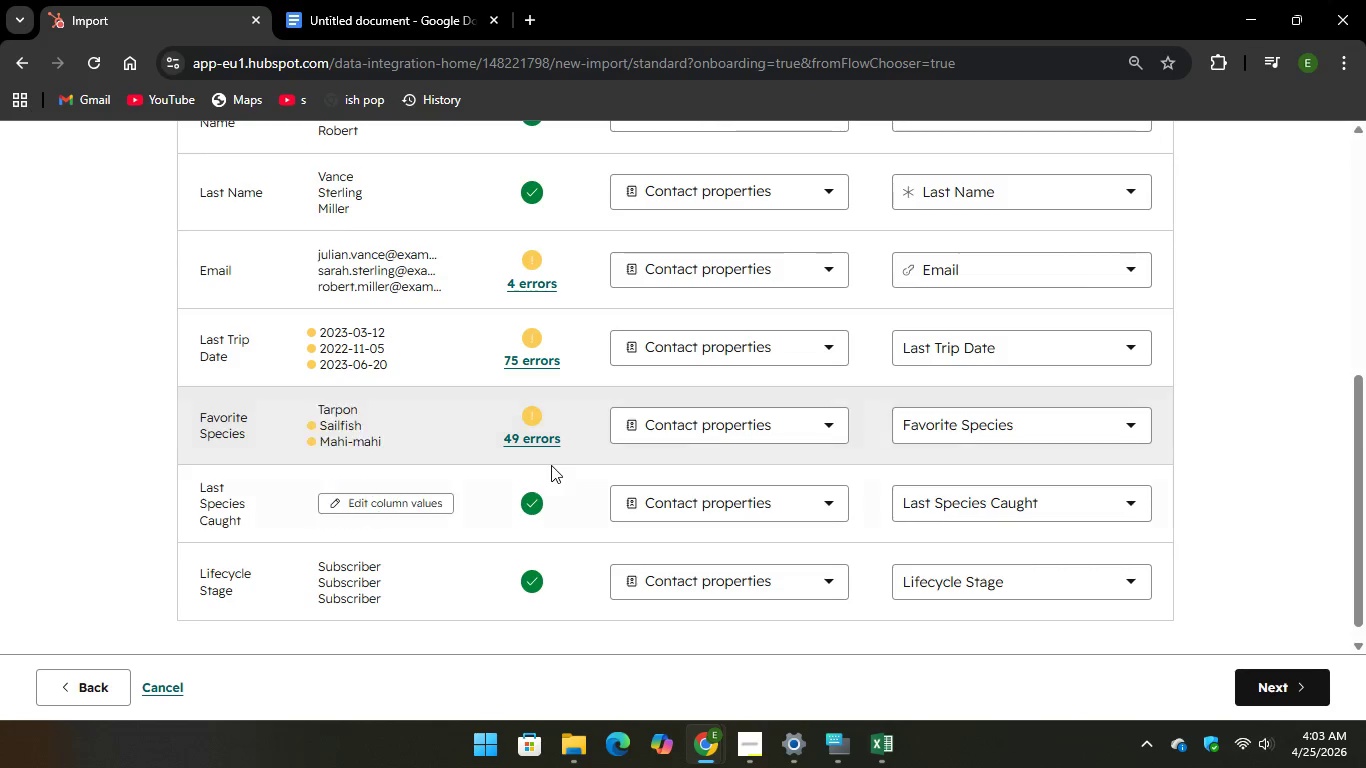 
wait(7.53)
 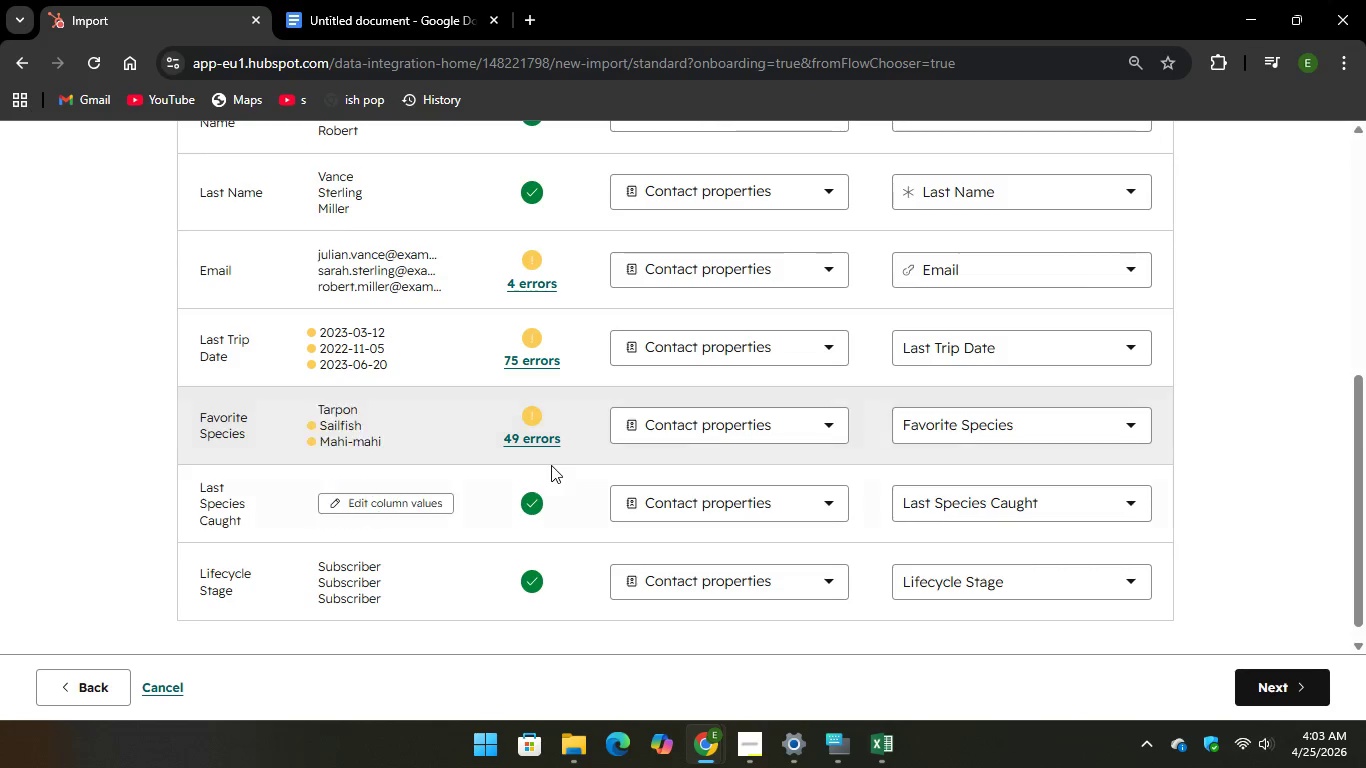 
left_click([929, 424])
 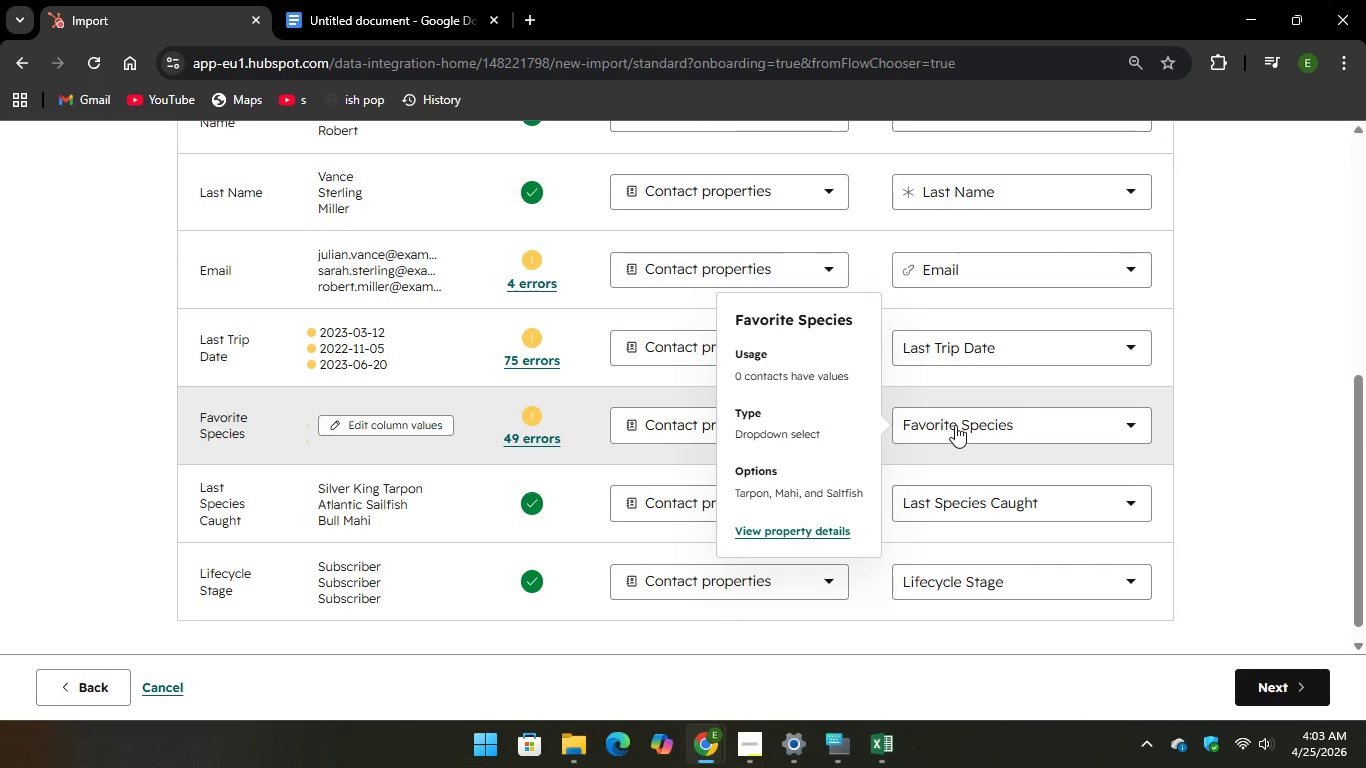 
left_click([961, 425])
 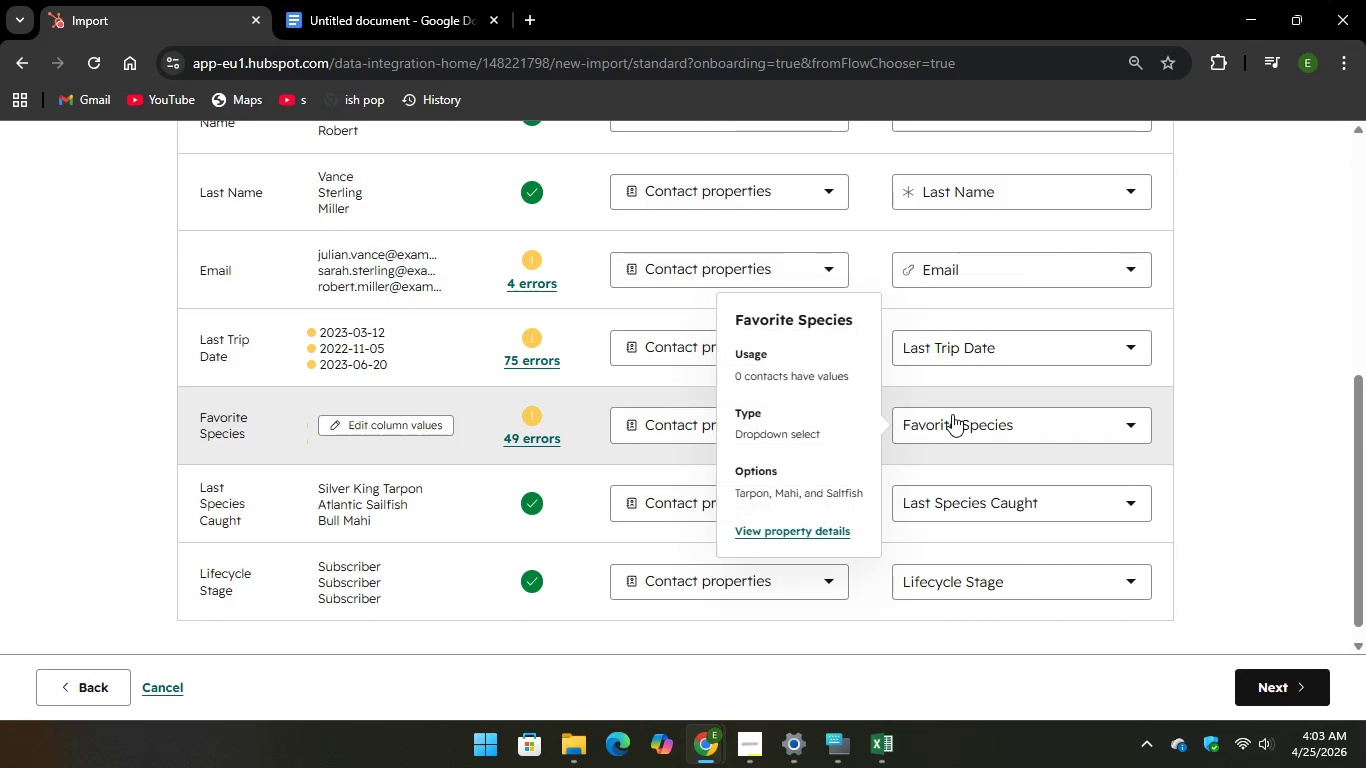 
left_click([951, 420])
 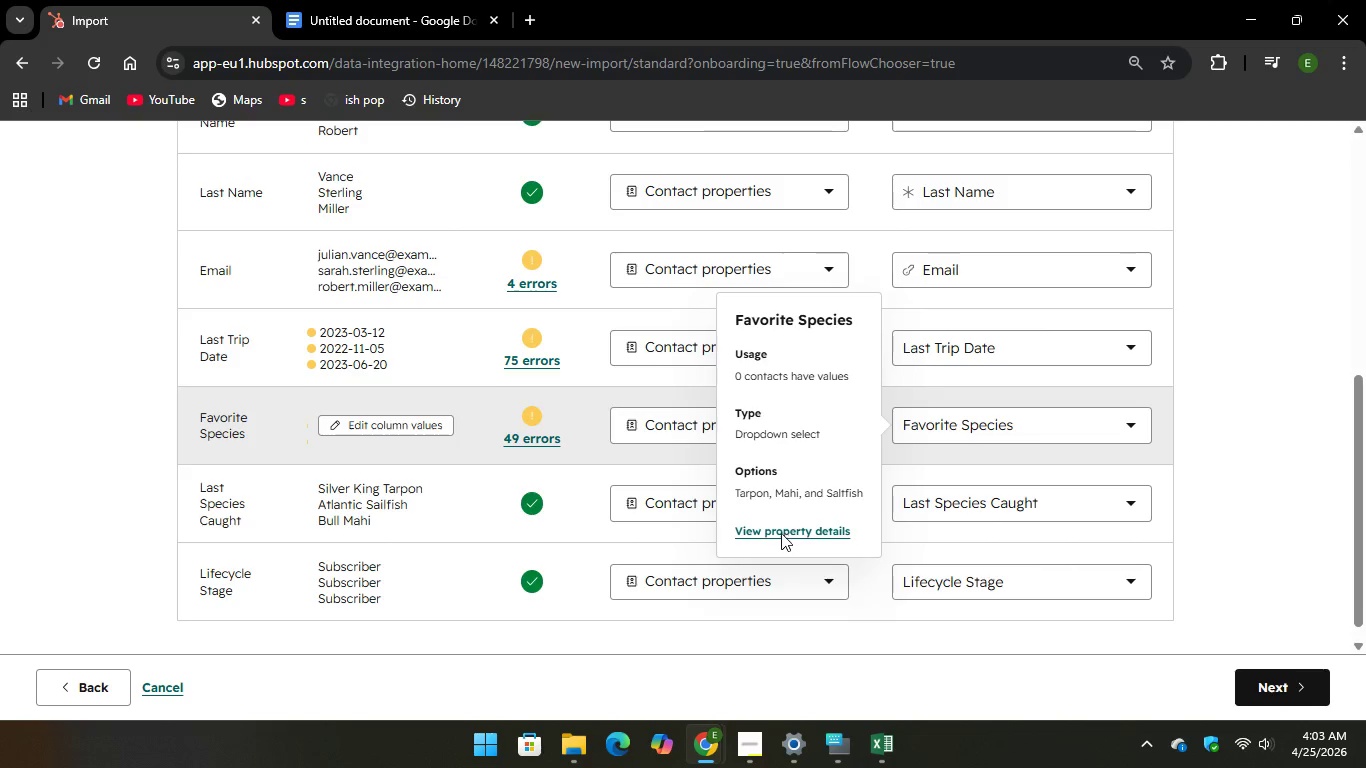 
left_click([977, 422])
 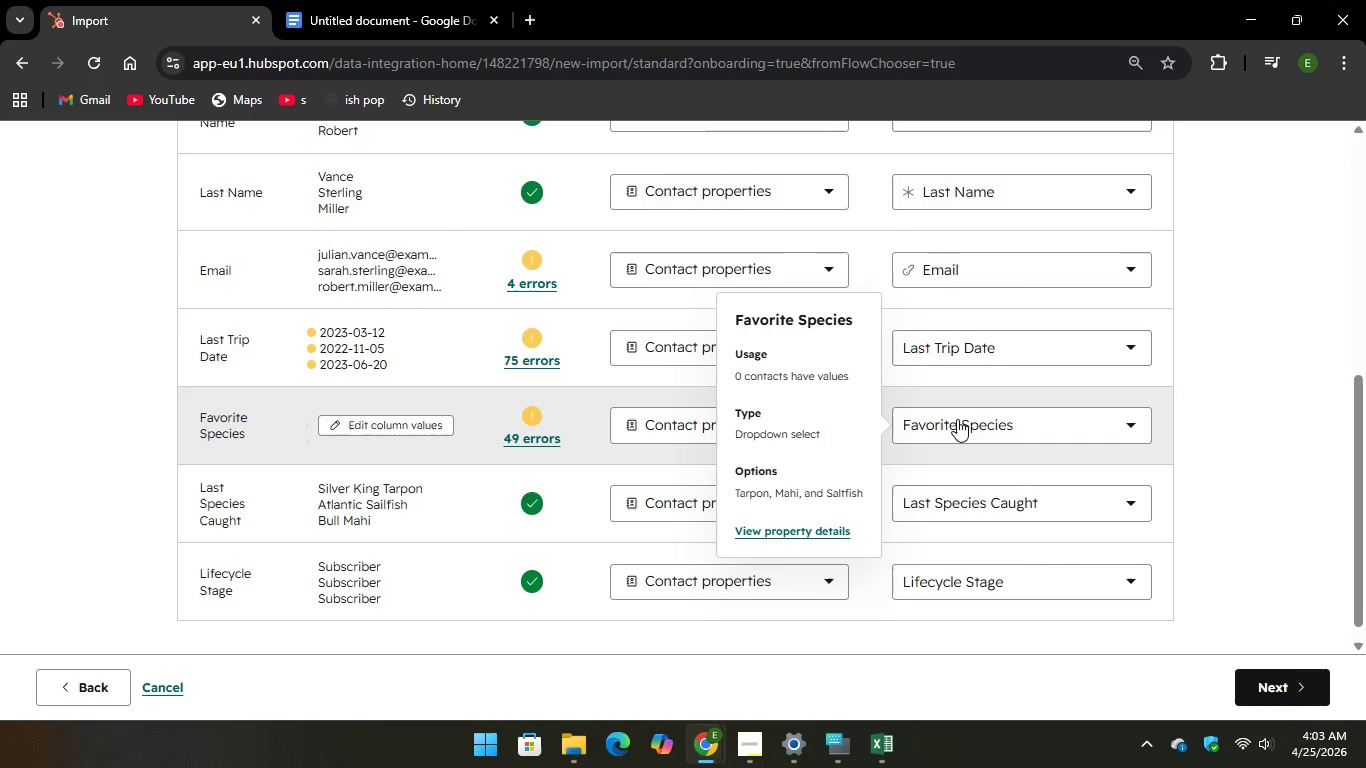 
left_click([957, 419])
 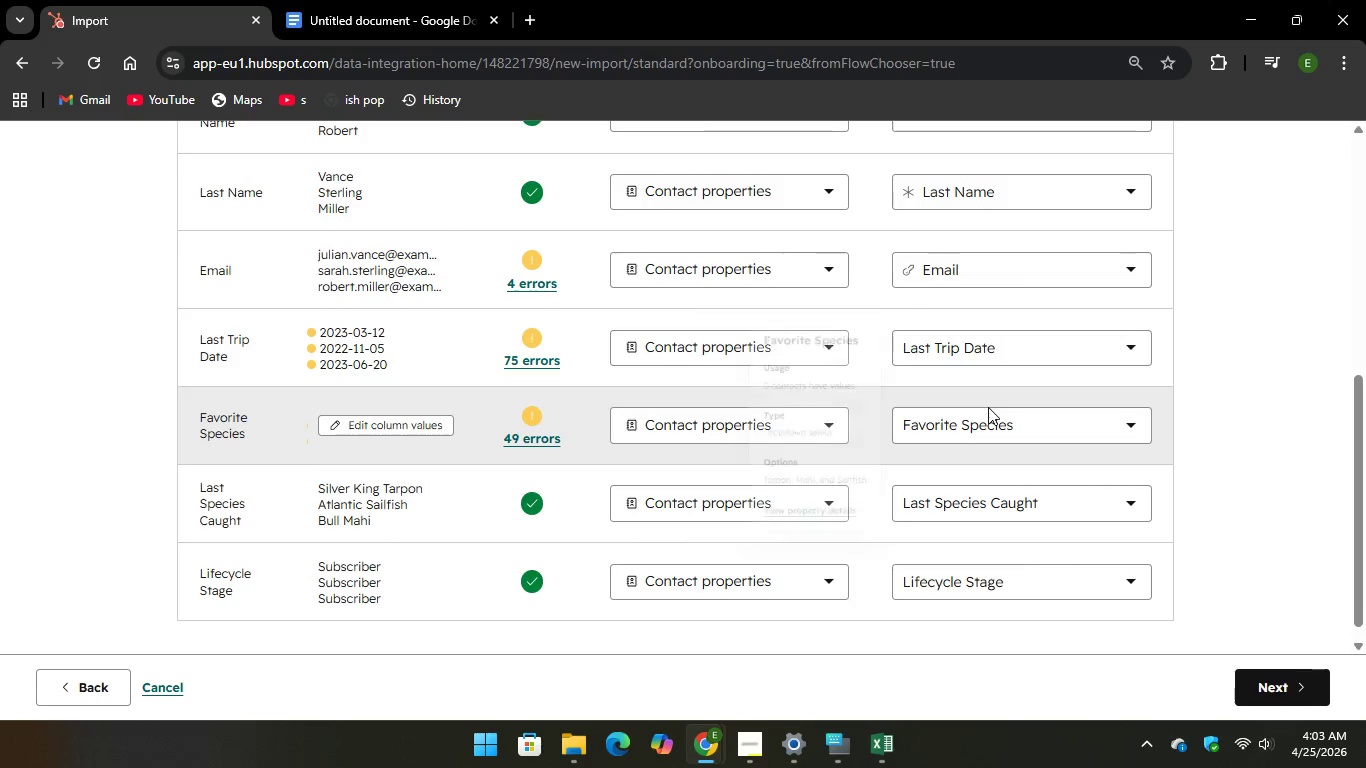 
left_click([985, 417])
 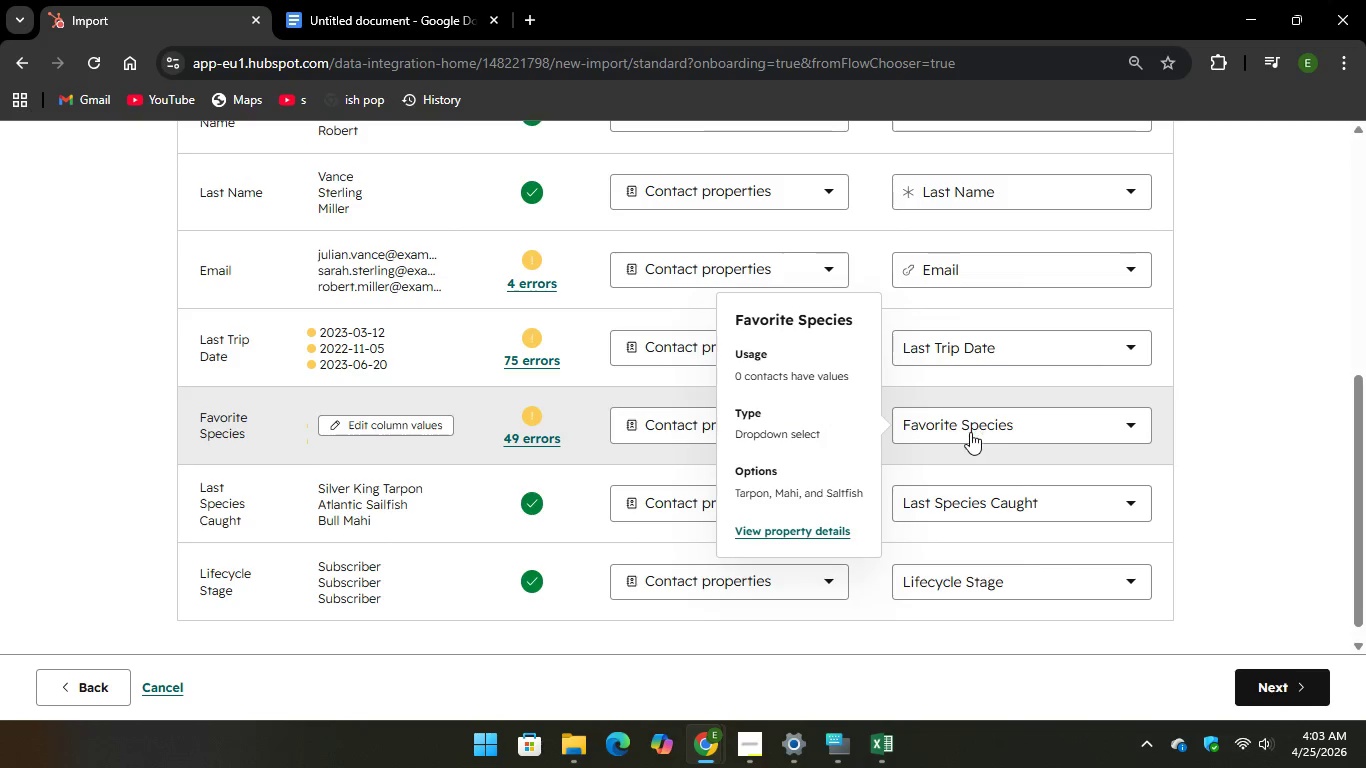 
left_click([970, 432])
 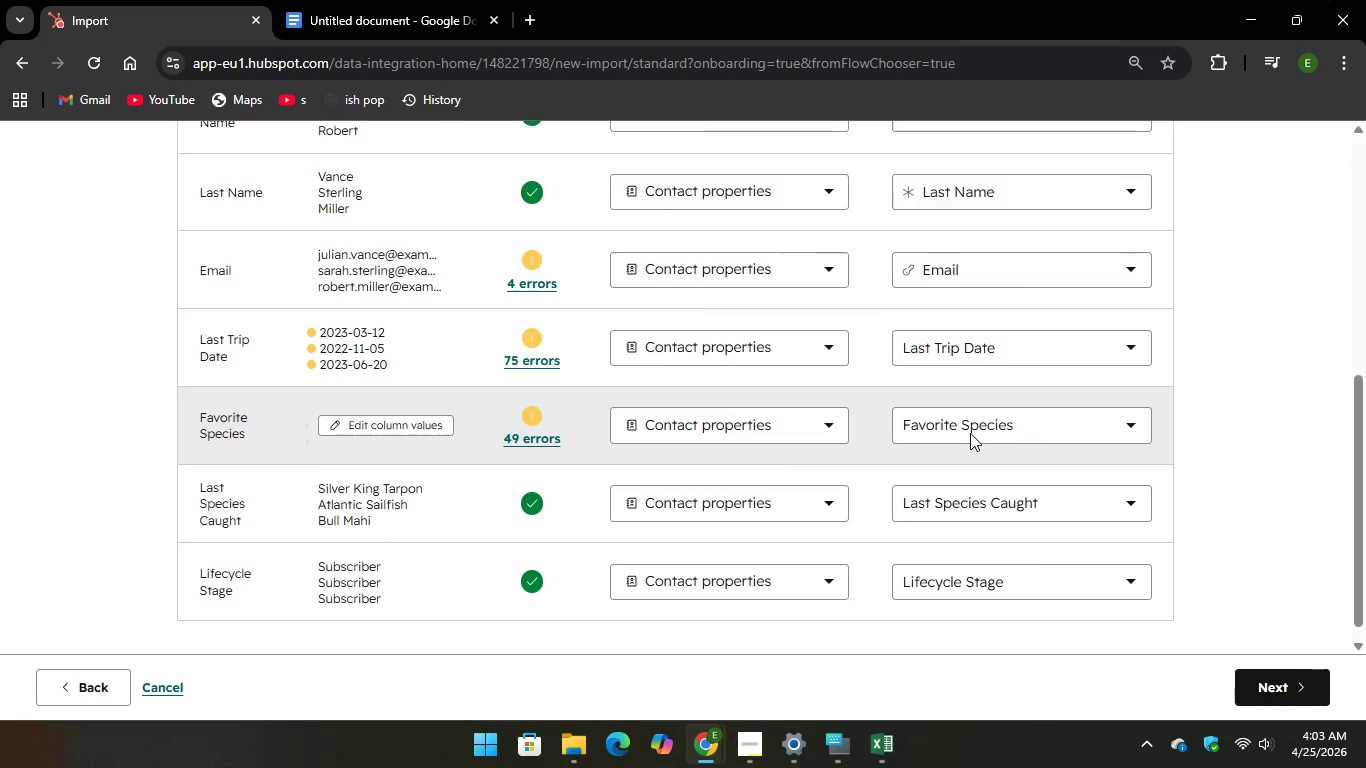 
left_click([976, 422])
 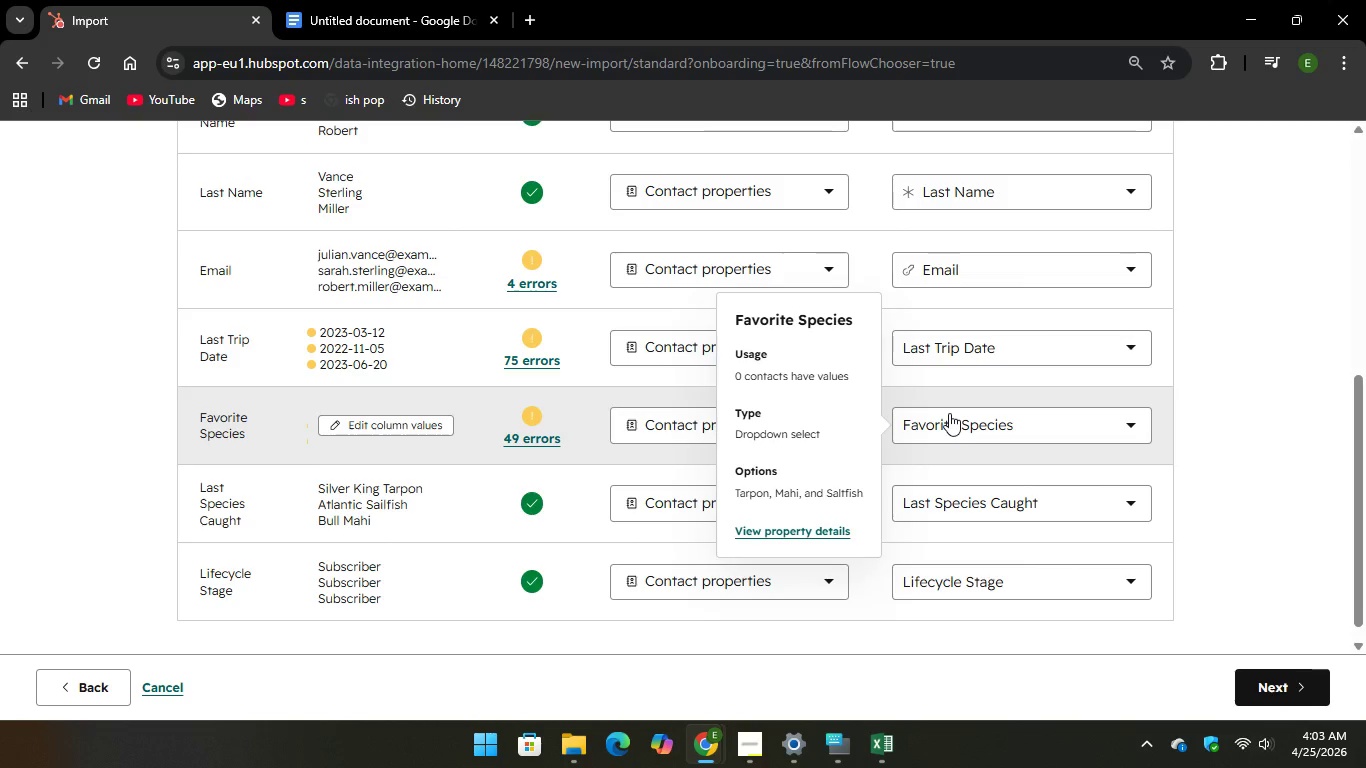 
left_click([949, 413])
 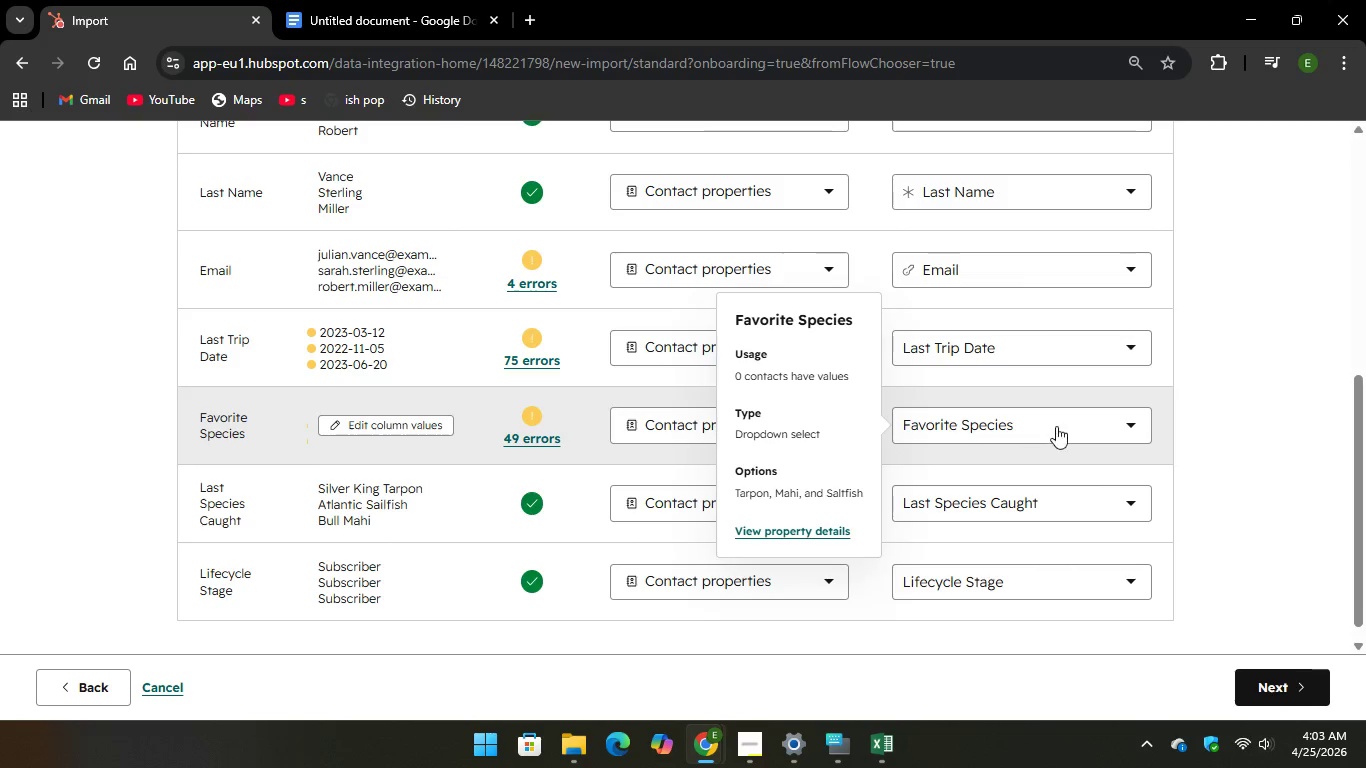 
left_click([1066, 417])
 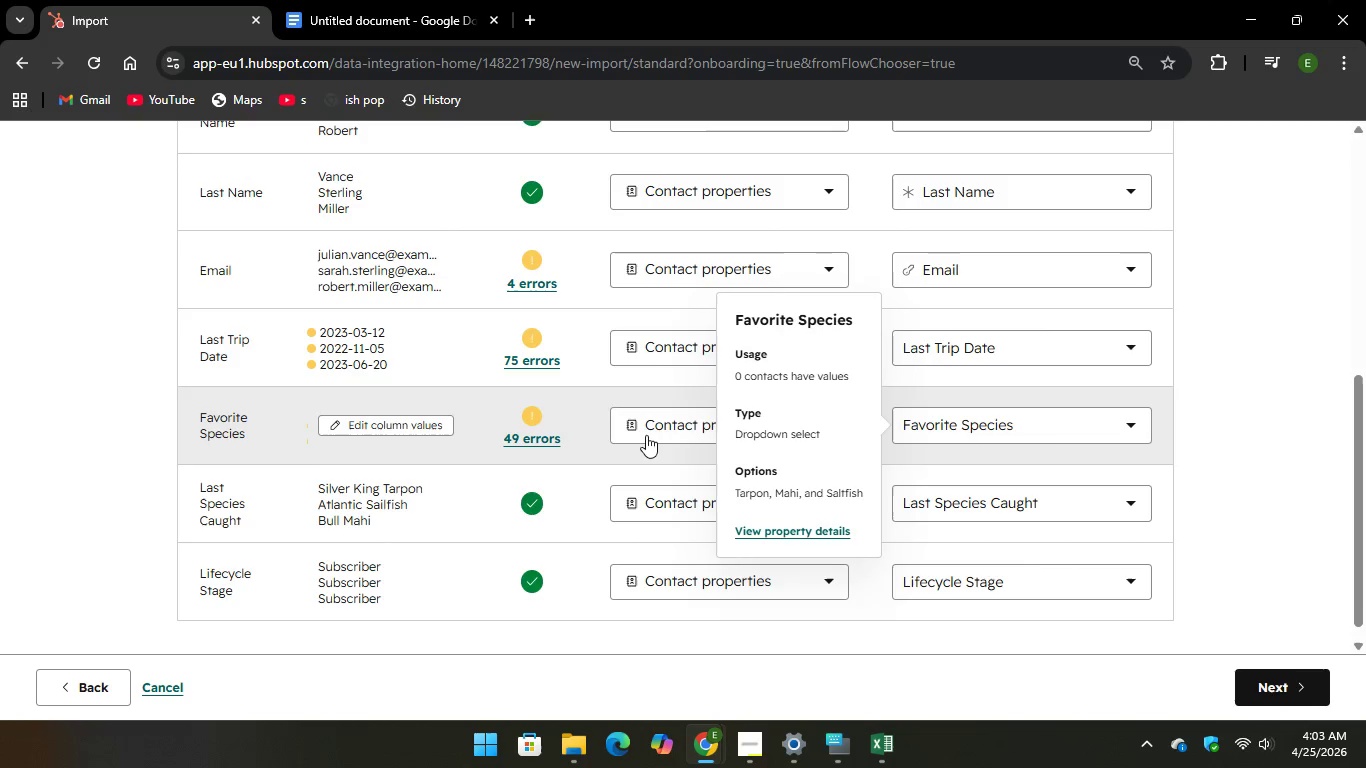 
left_click([644, 426])
 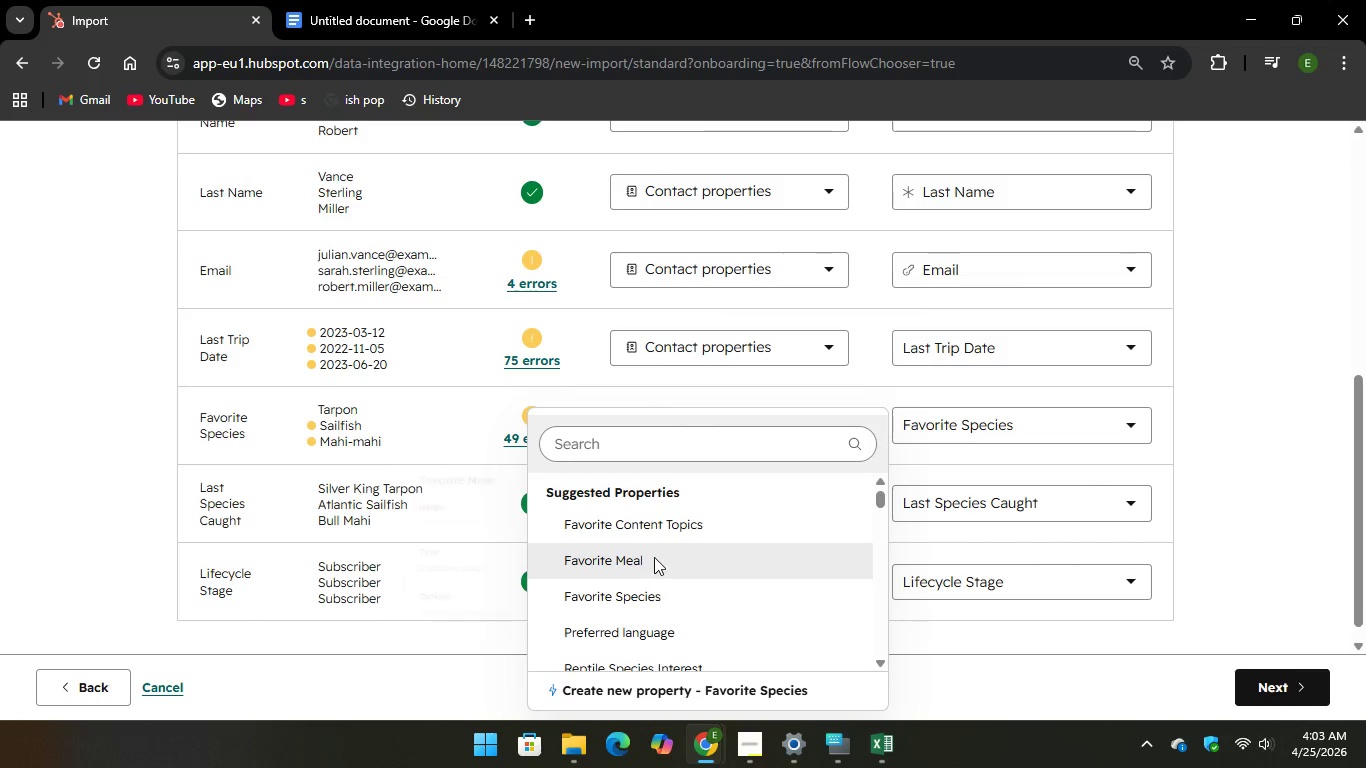 
left_click([638, 597])
 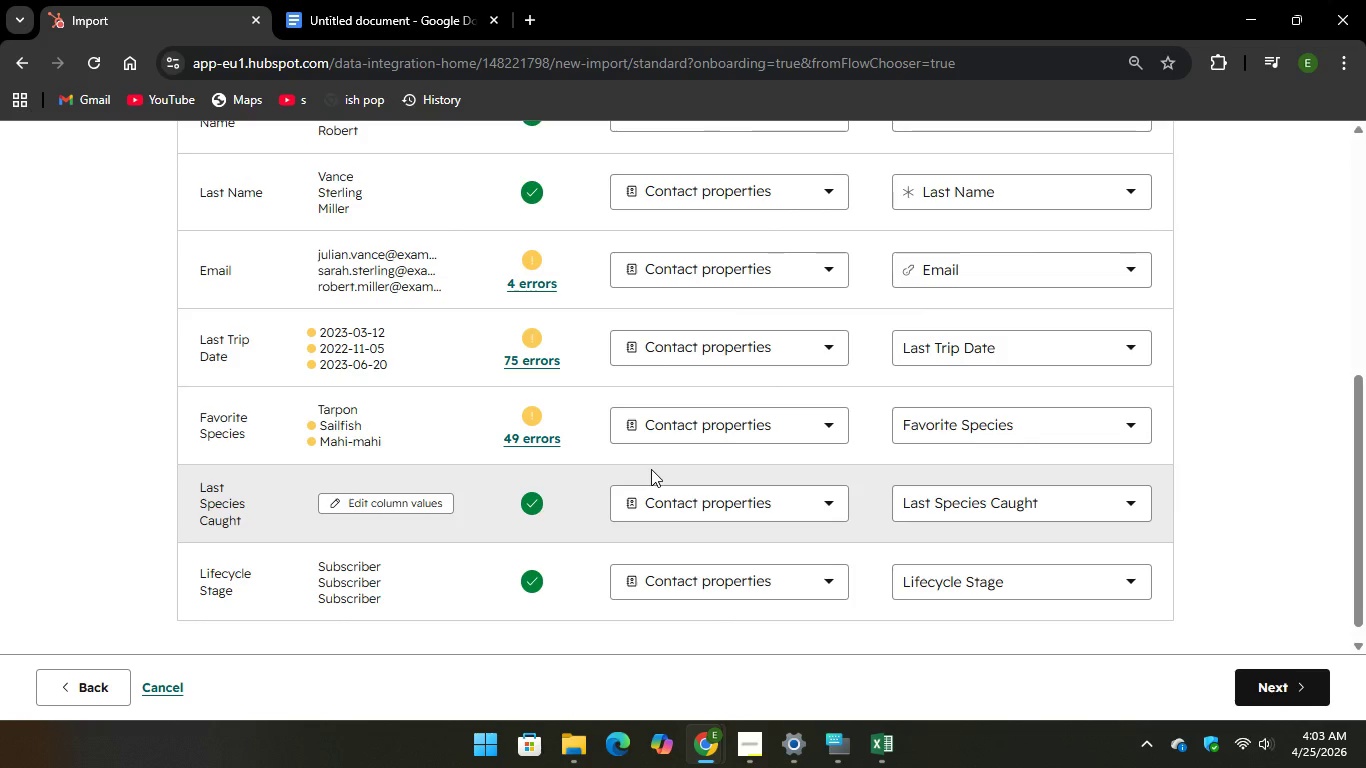 
wait(9.22)
 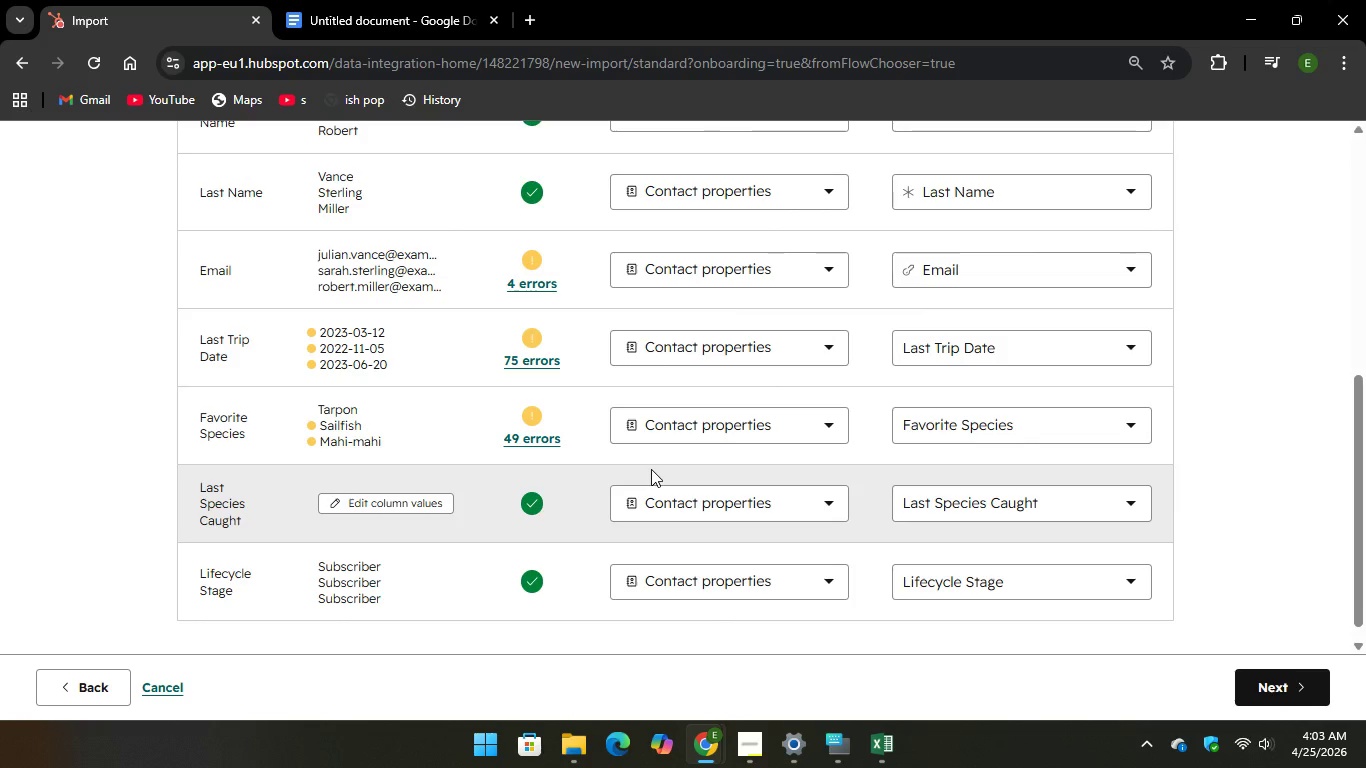 
left_click([93, 13])
 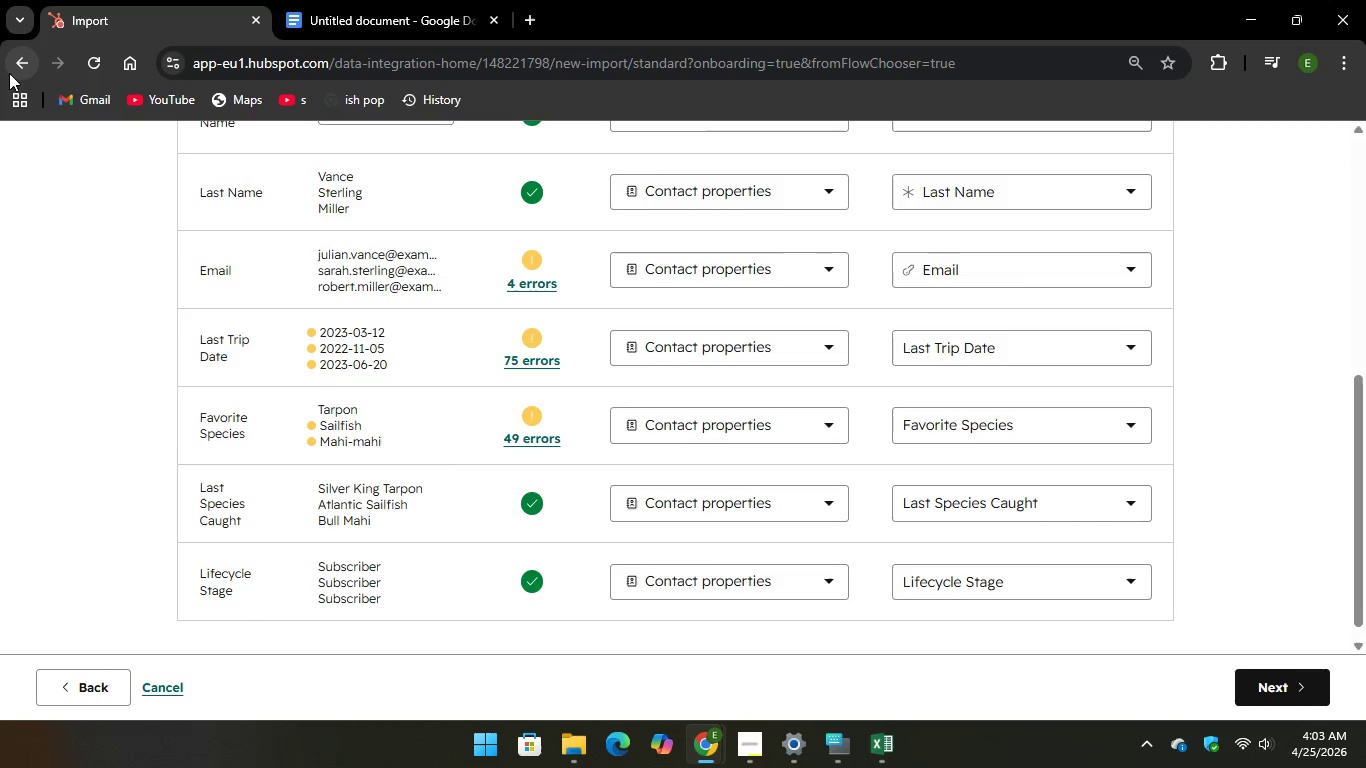 
left_click([15, 67])
 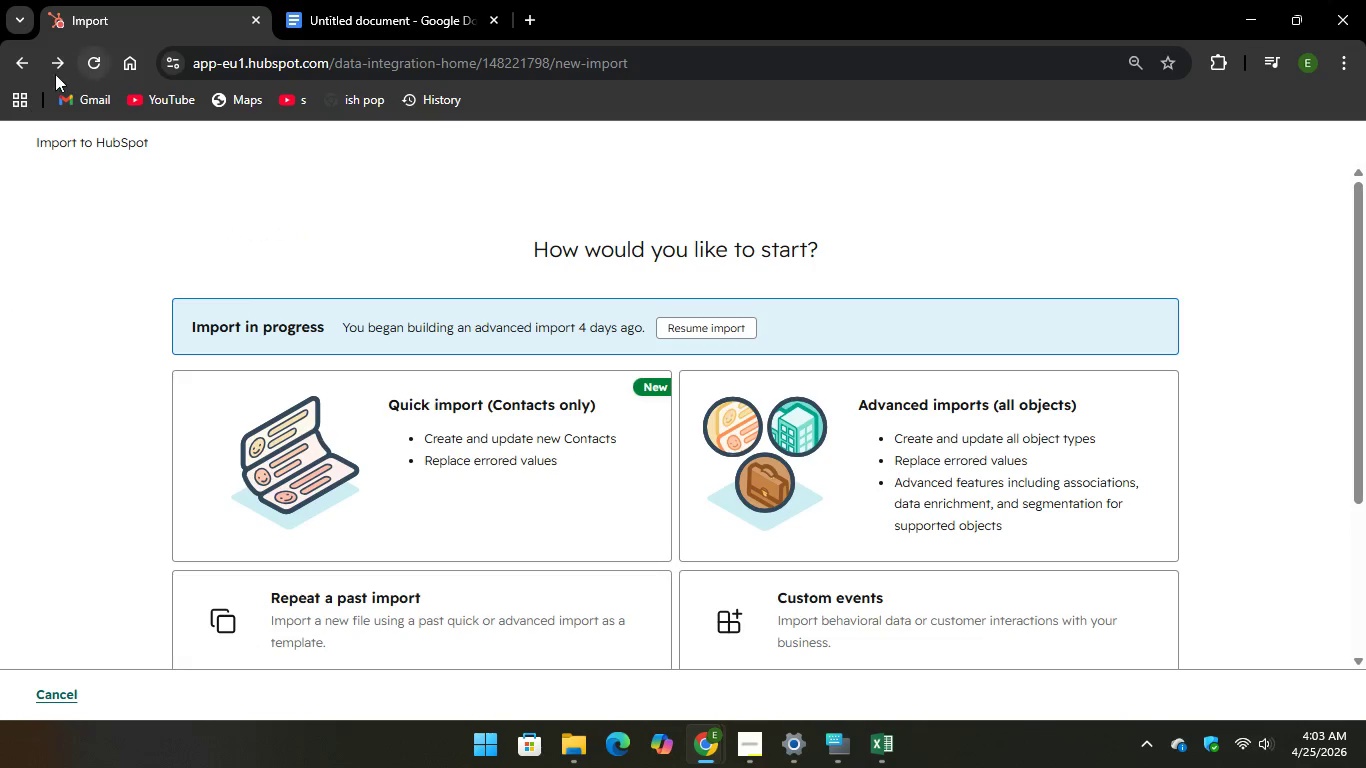 
left_click([29, 68])
 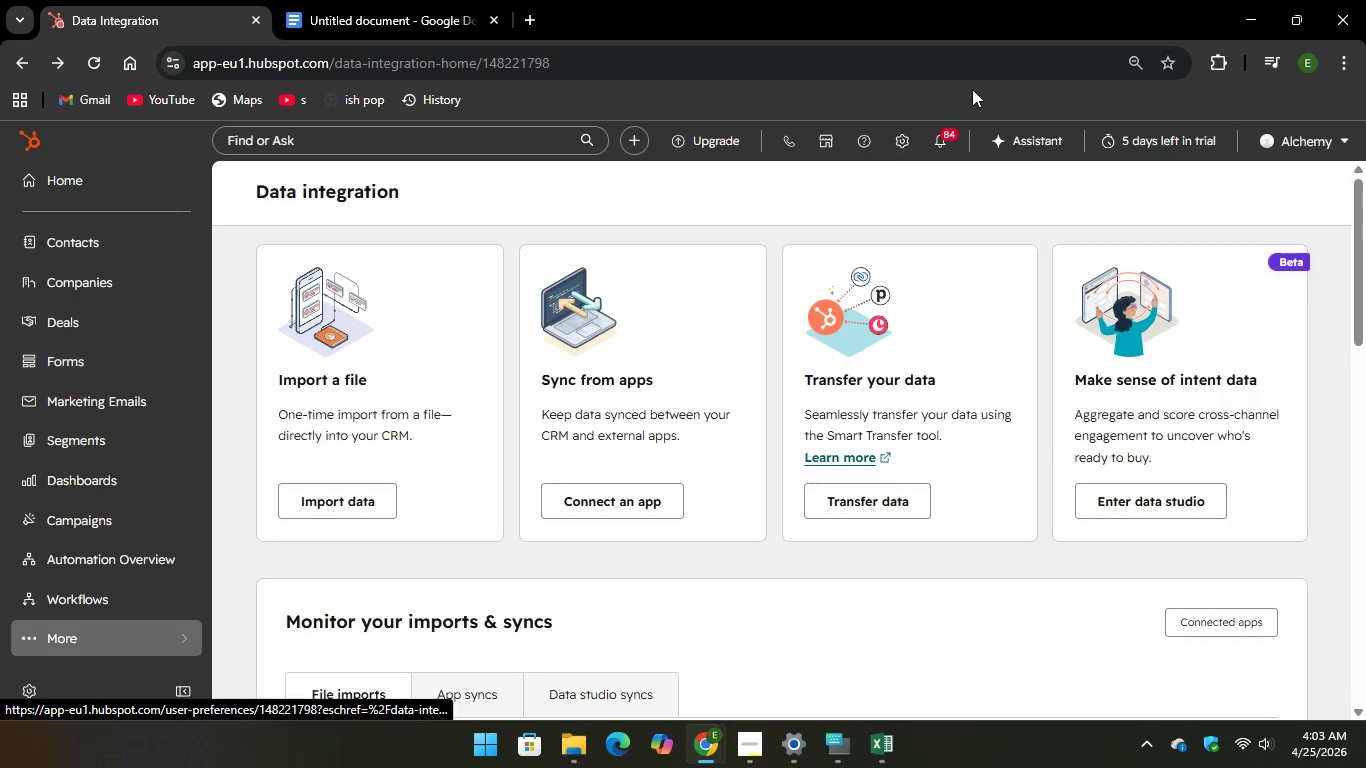 
left_click([897, 143])
 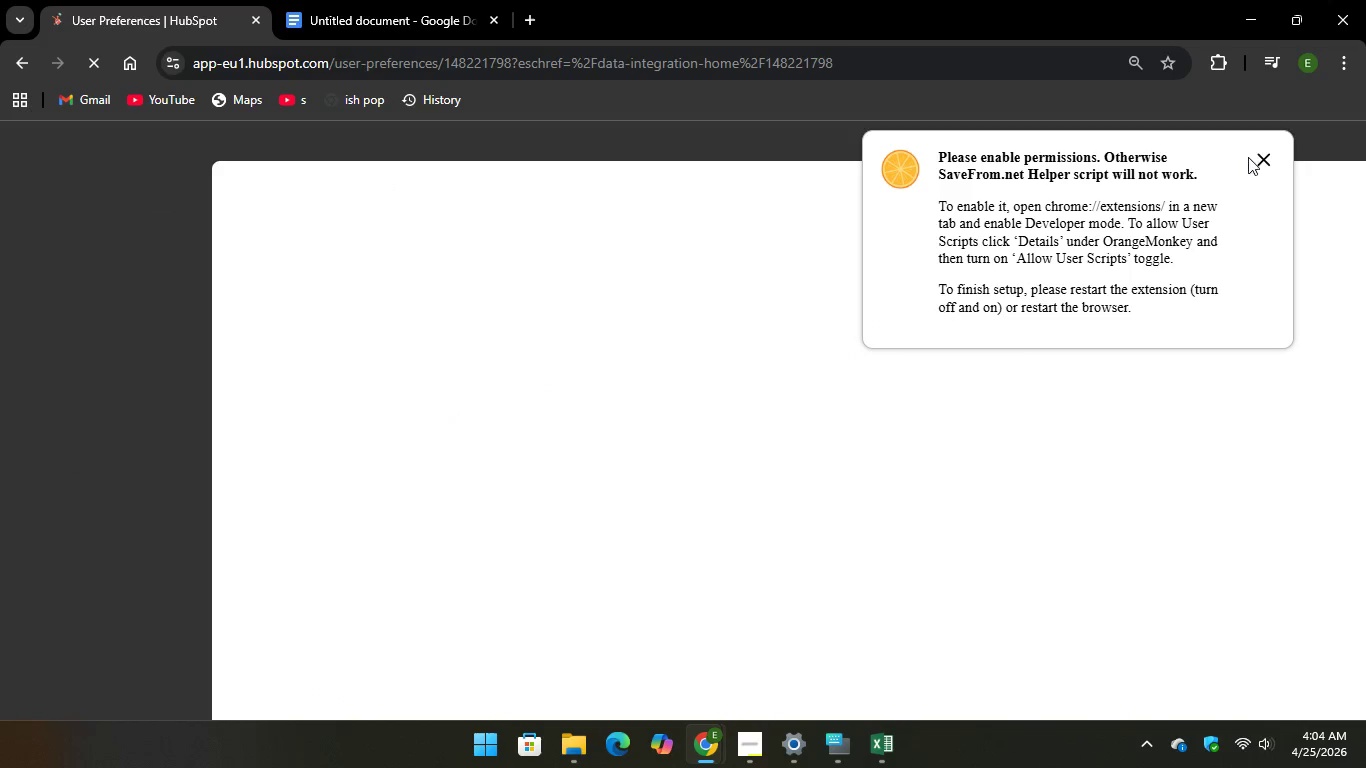 
left_click([1260, 159])
 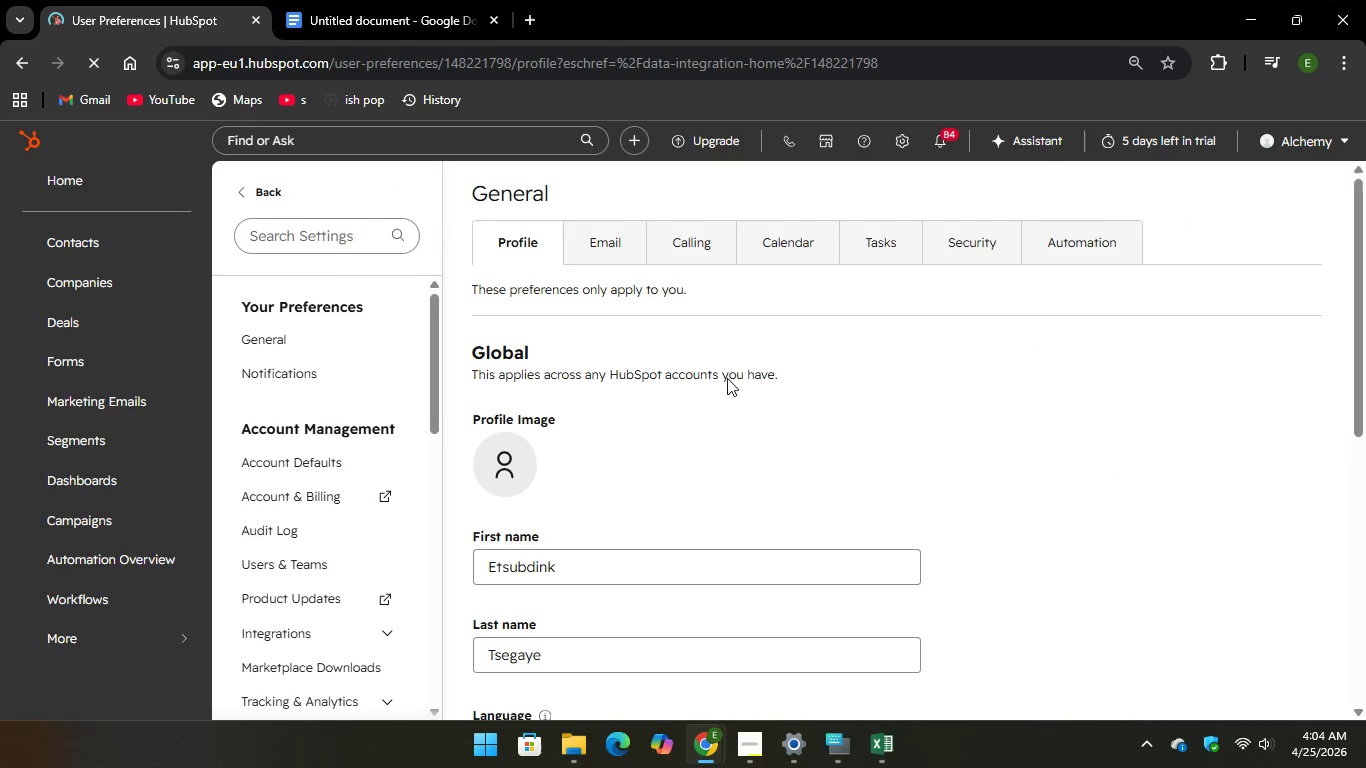 
scroll: coordinate [317, 517], scroll_direction: down, amount: 4.0
 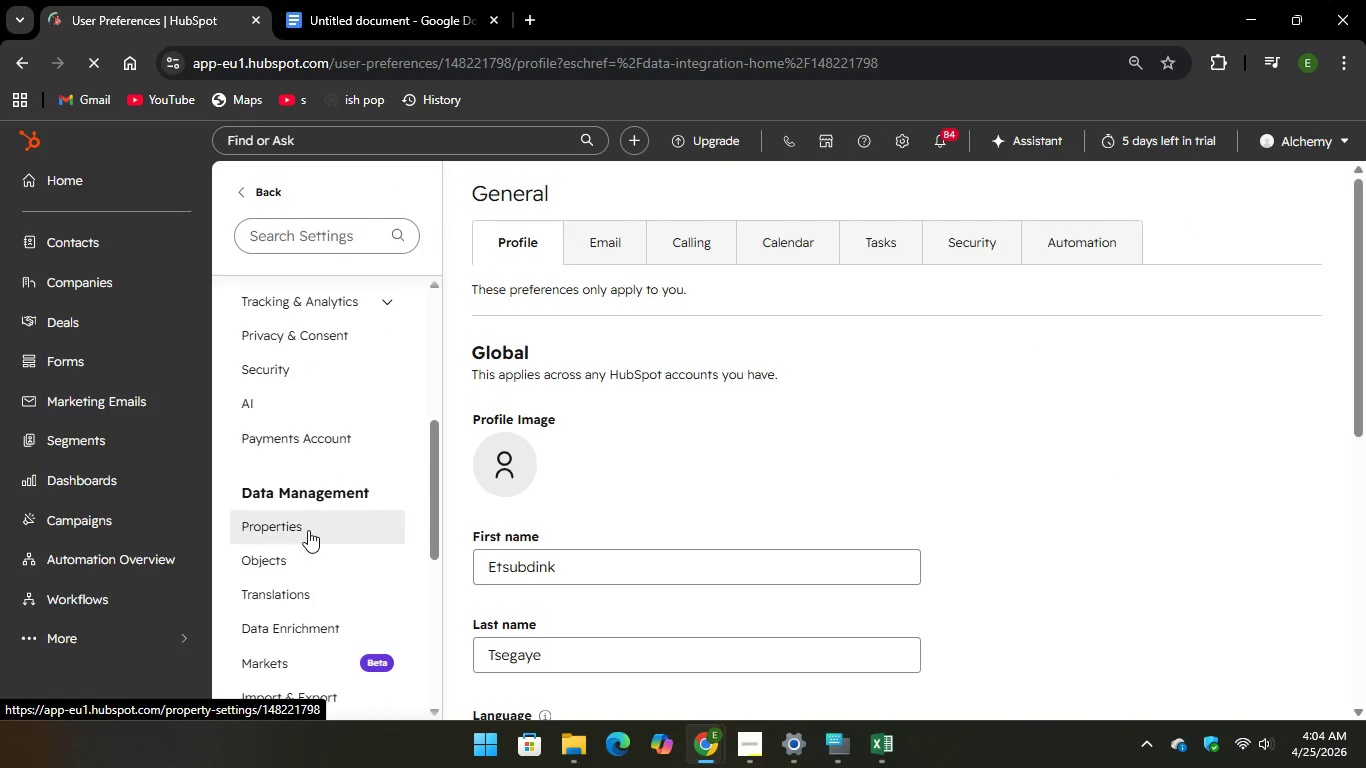 
left_click([308, 531])
 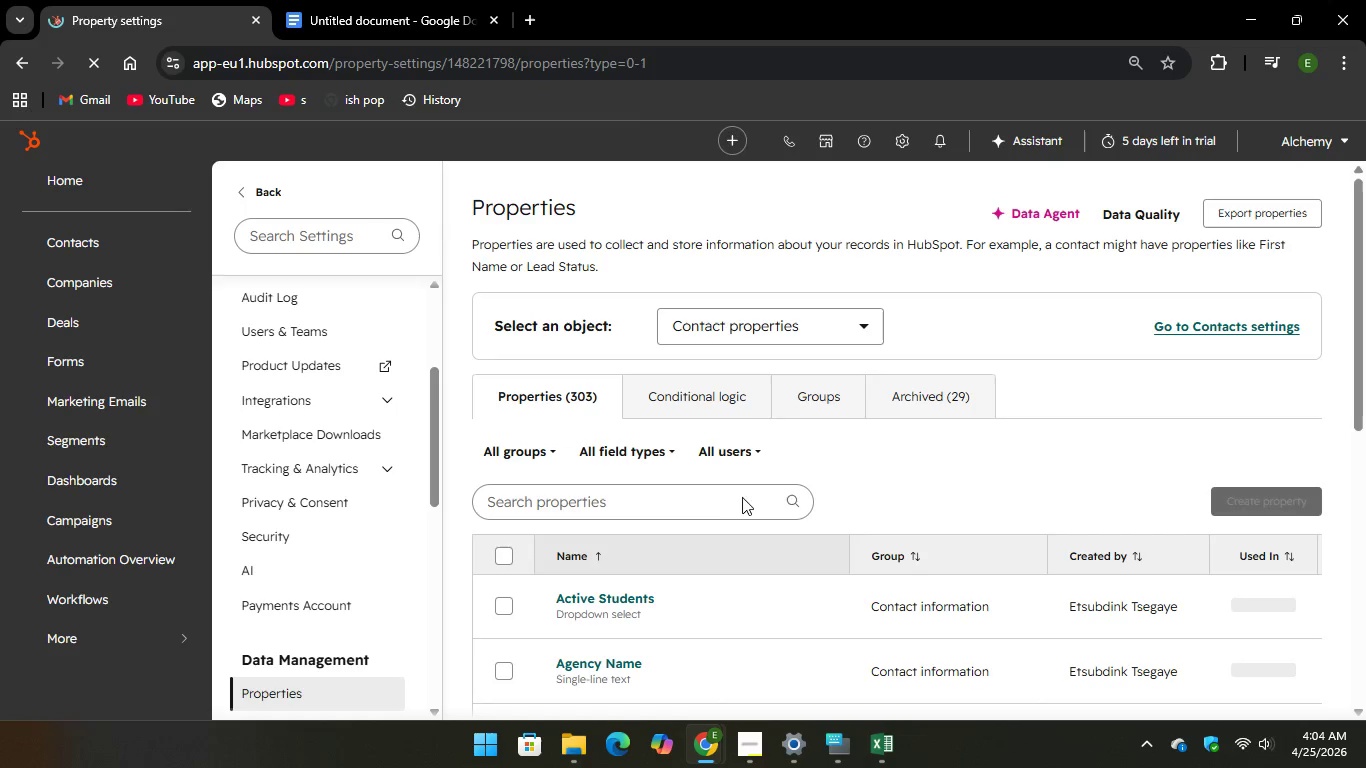 
wait(10.23)
 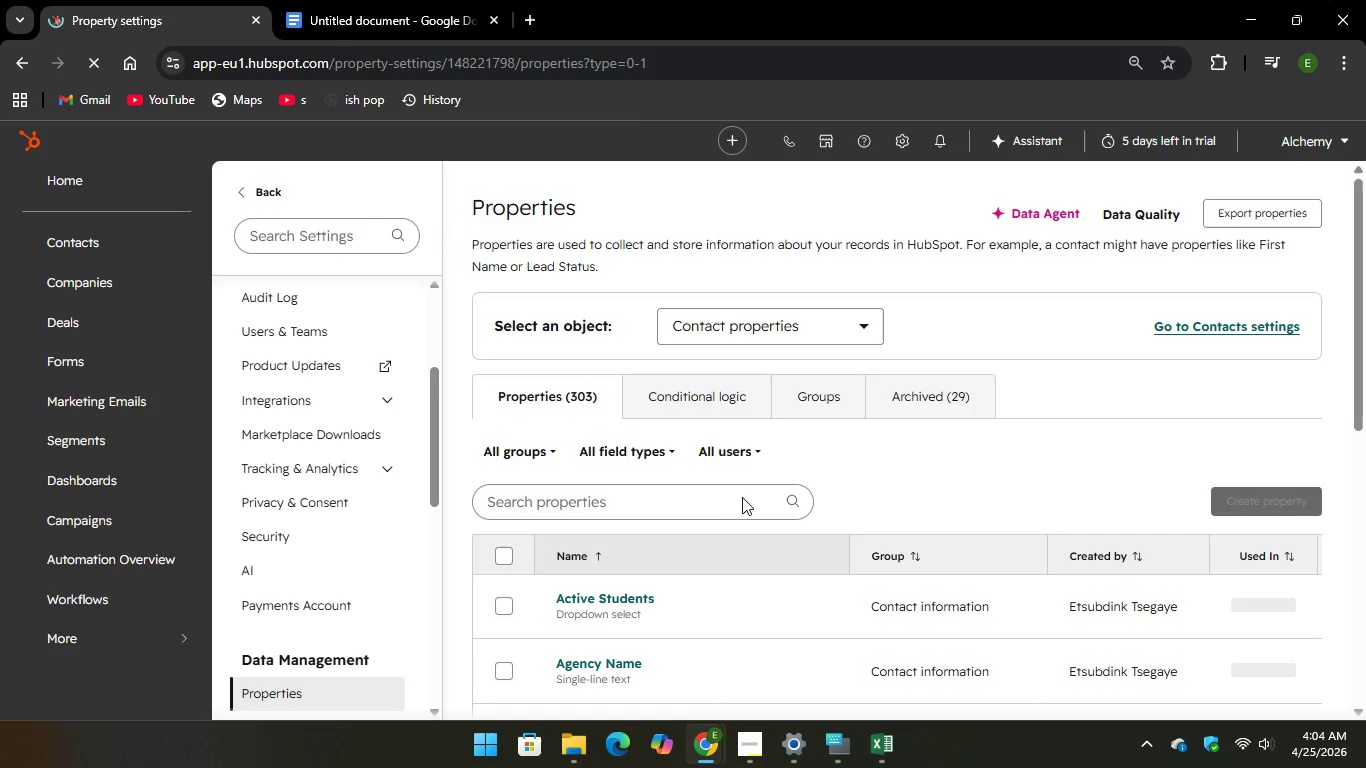 
type(LA)
 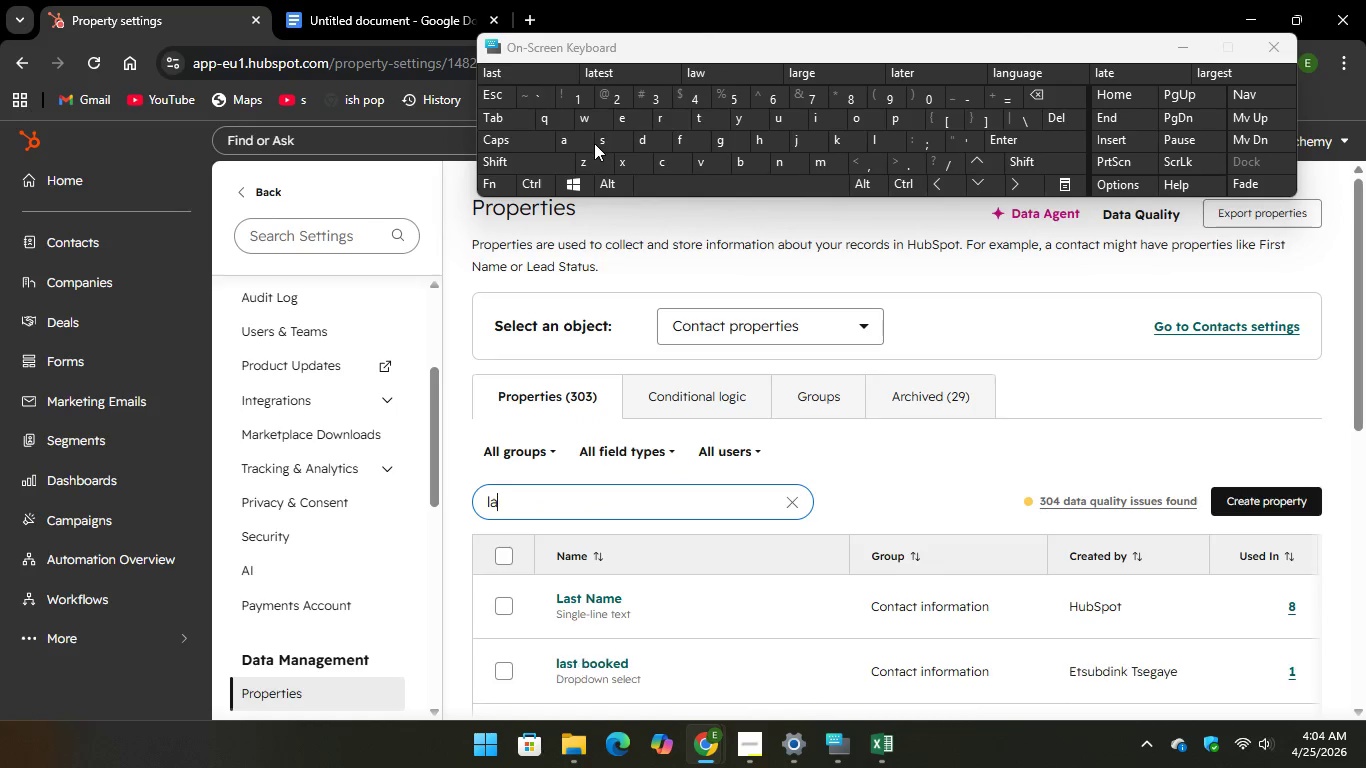 
type(ST TR)
 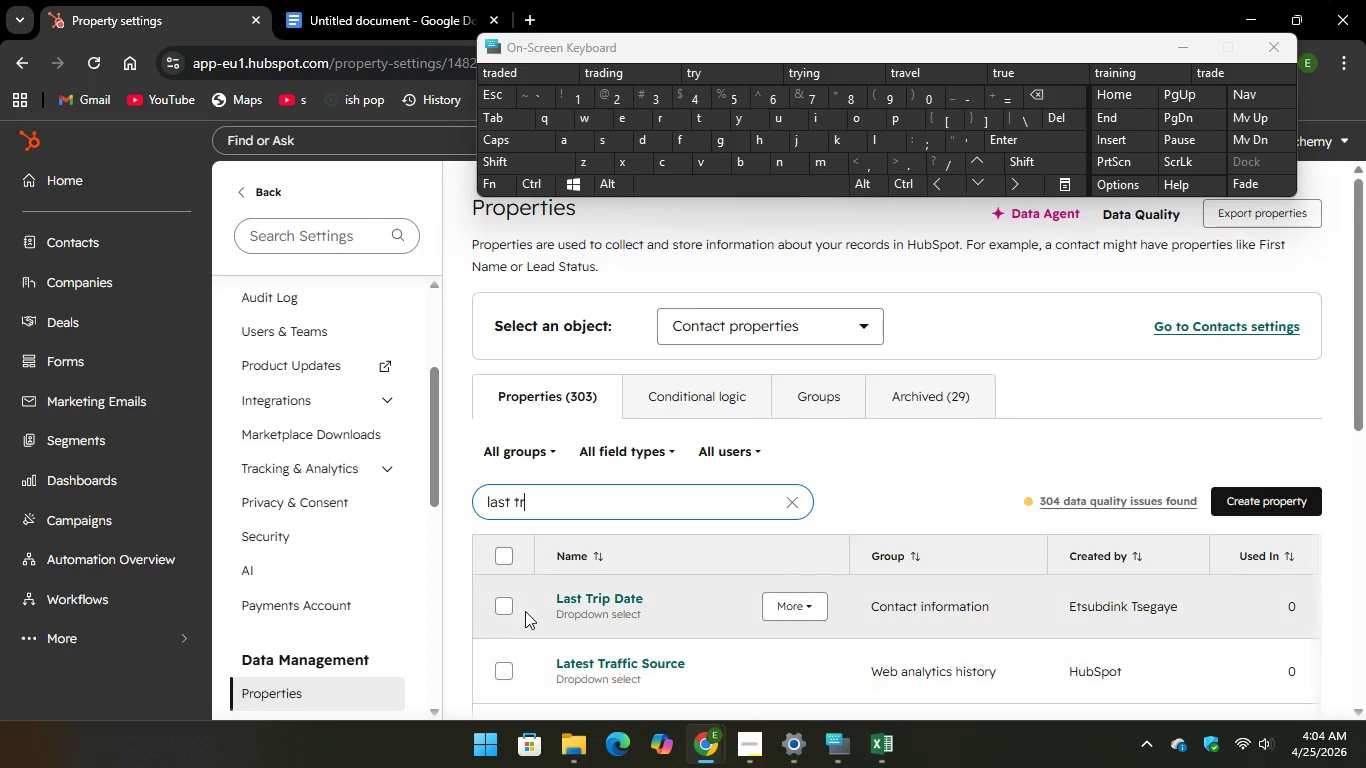 
left_click([514, 612])
 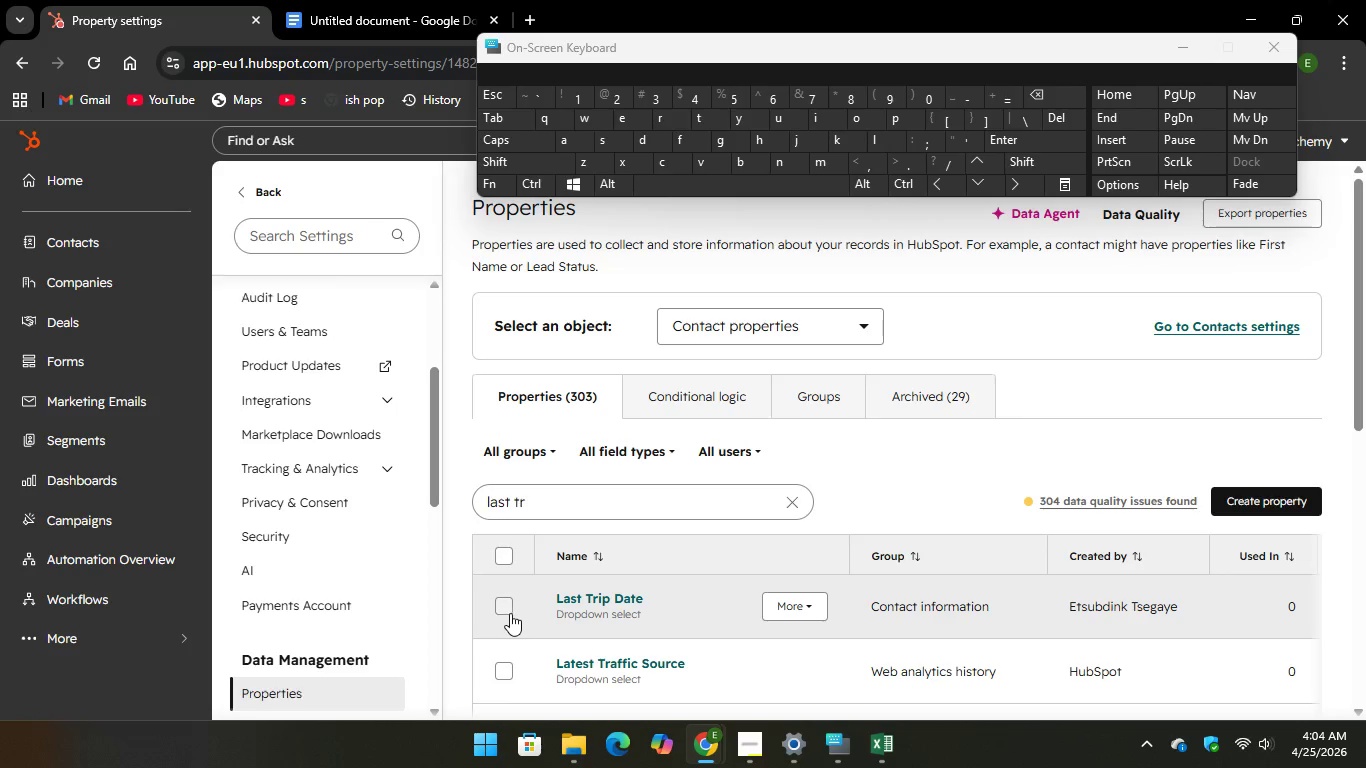 
left_click([508, 615])
 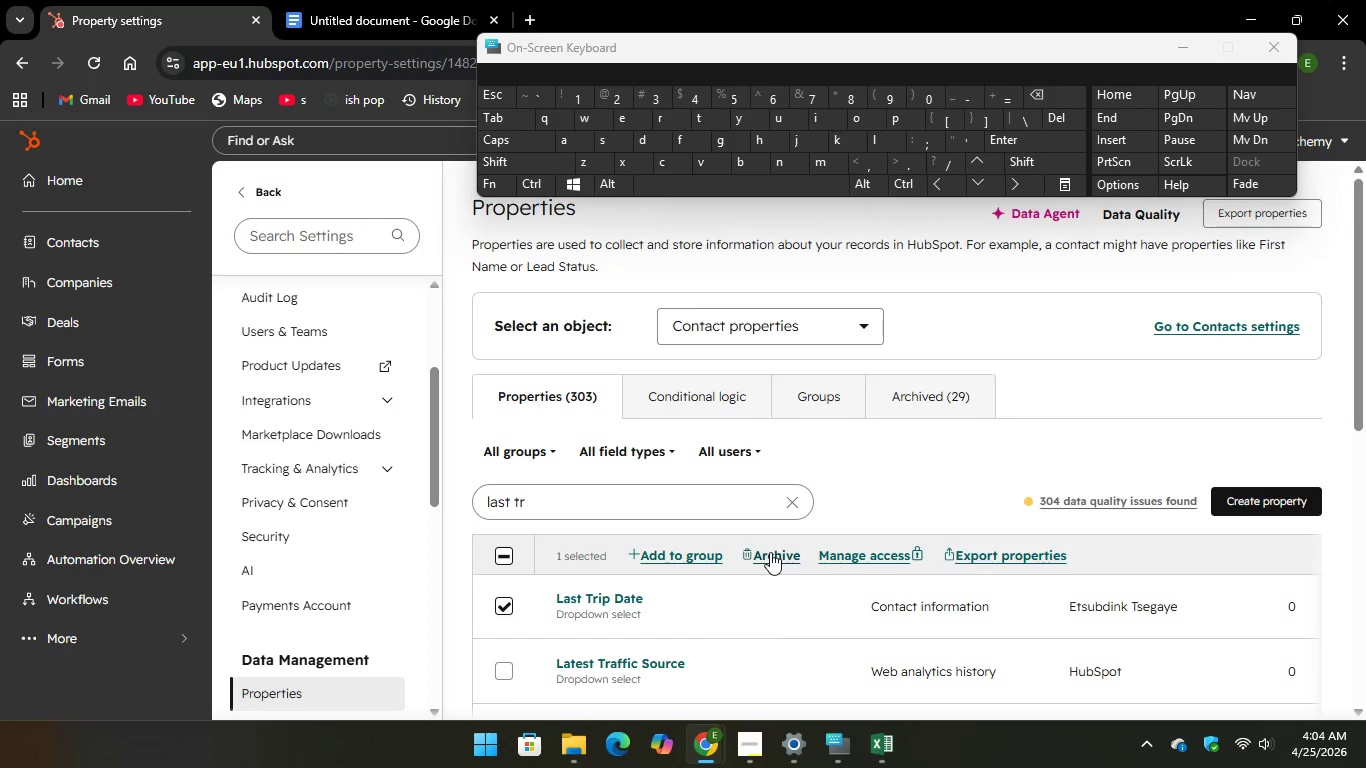 
left_click([770, 552])
 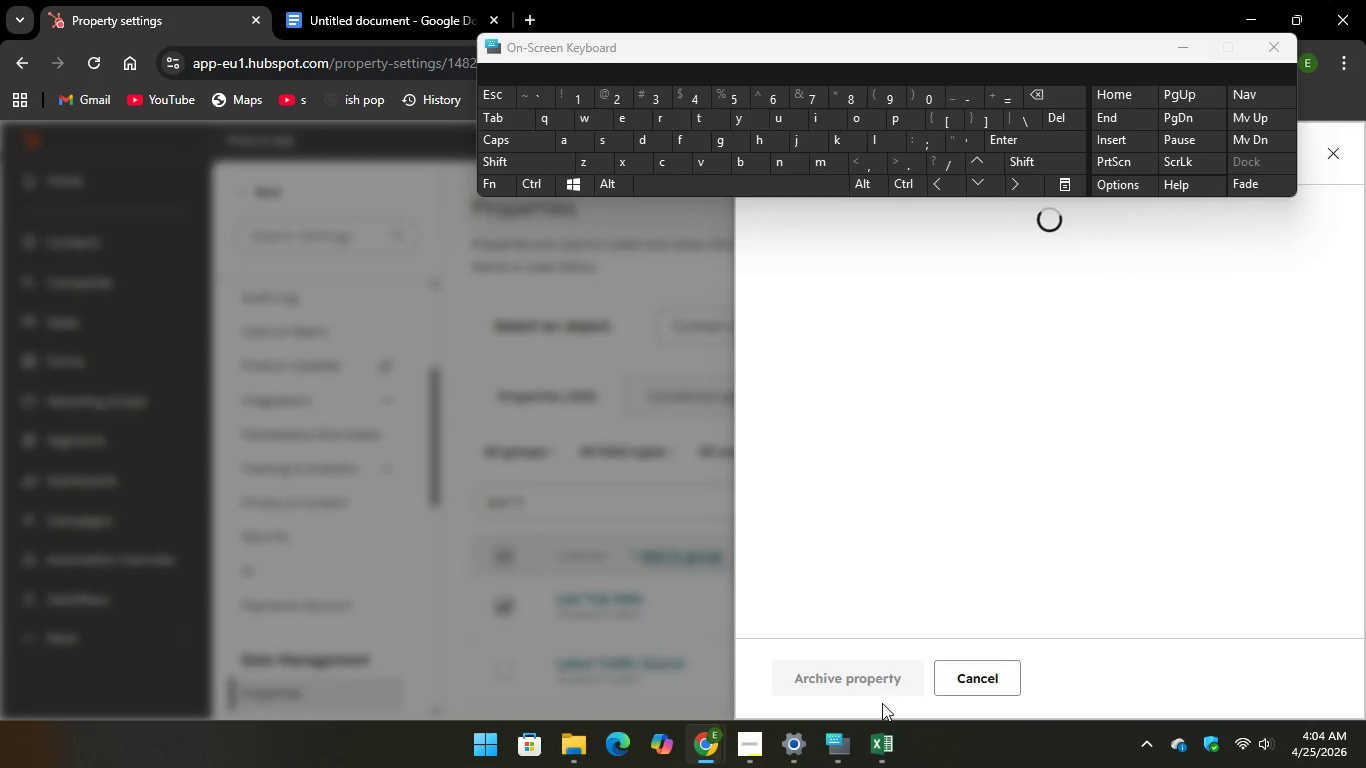 
mouse_move([871, 679])
 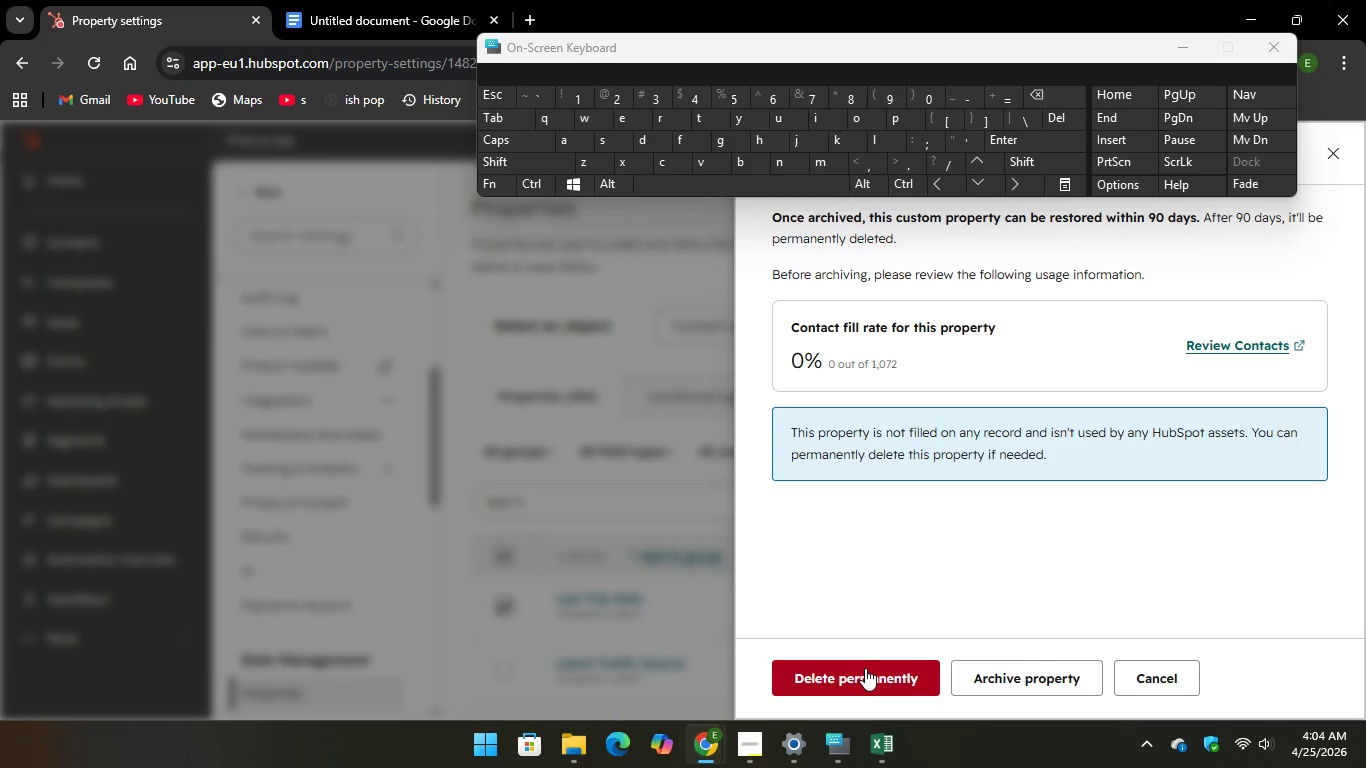 
left_click([865, 668])
 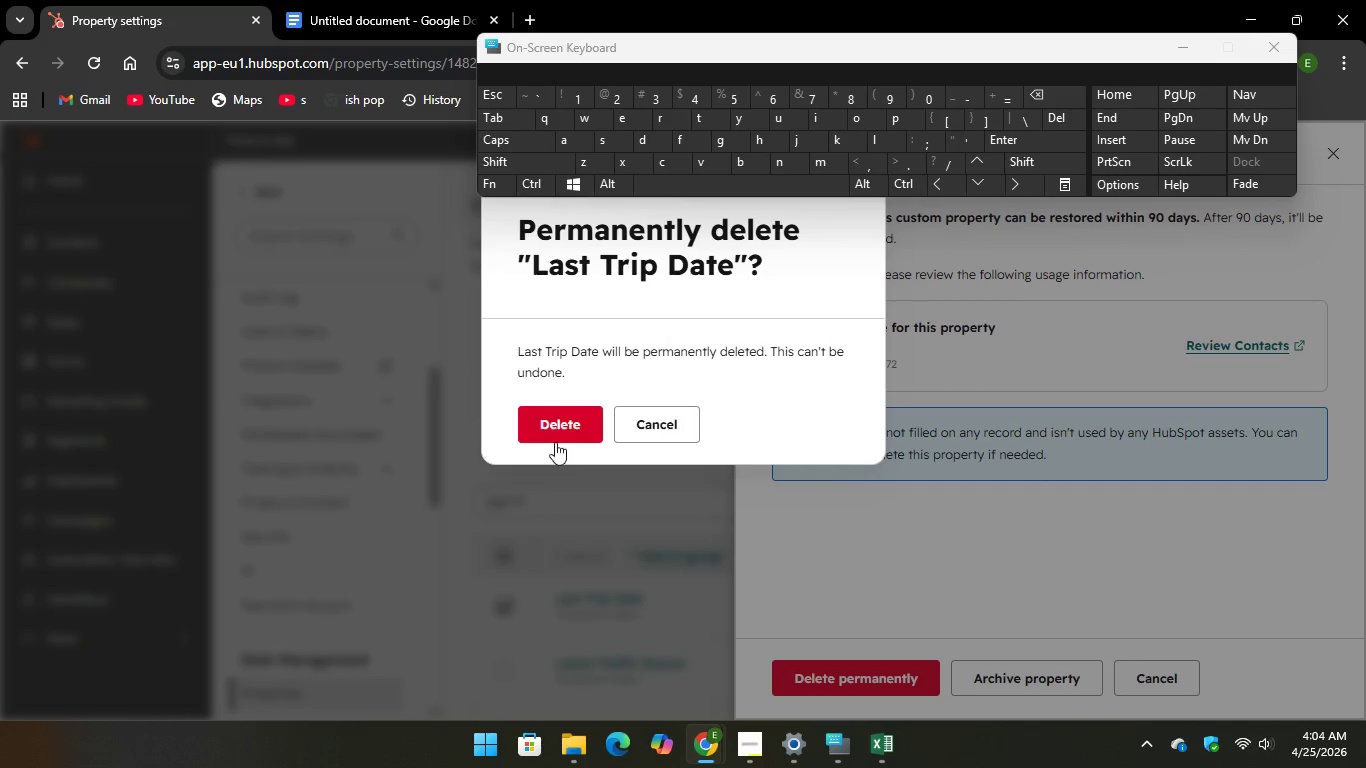 
left_click([551, 438])
 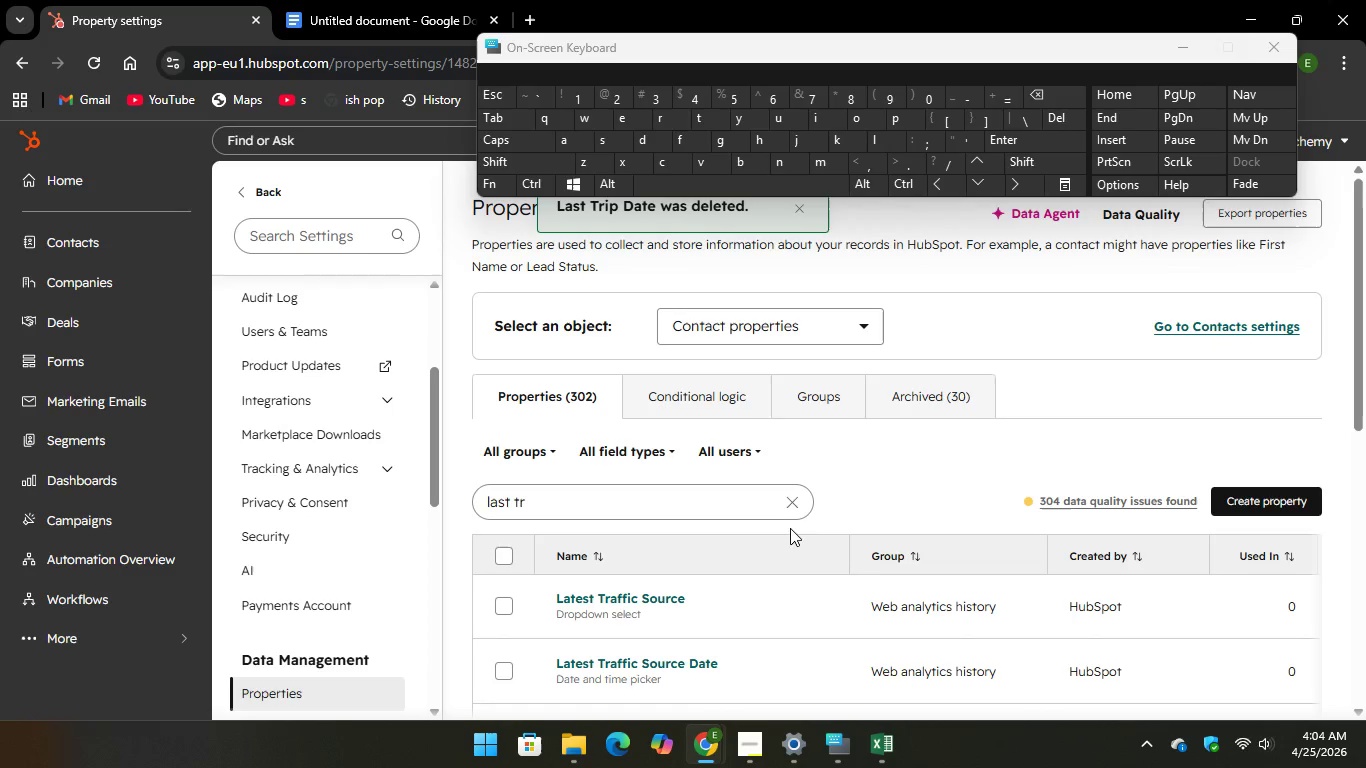 
left_click([792, 508])
 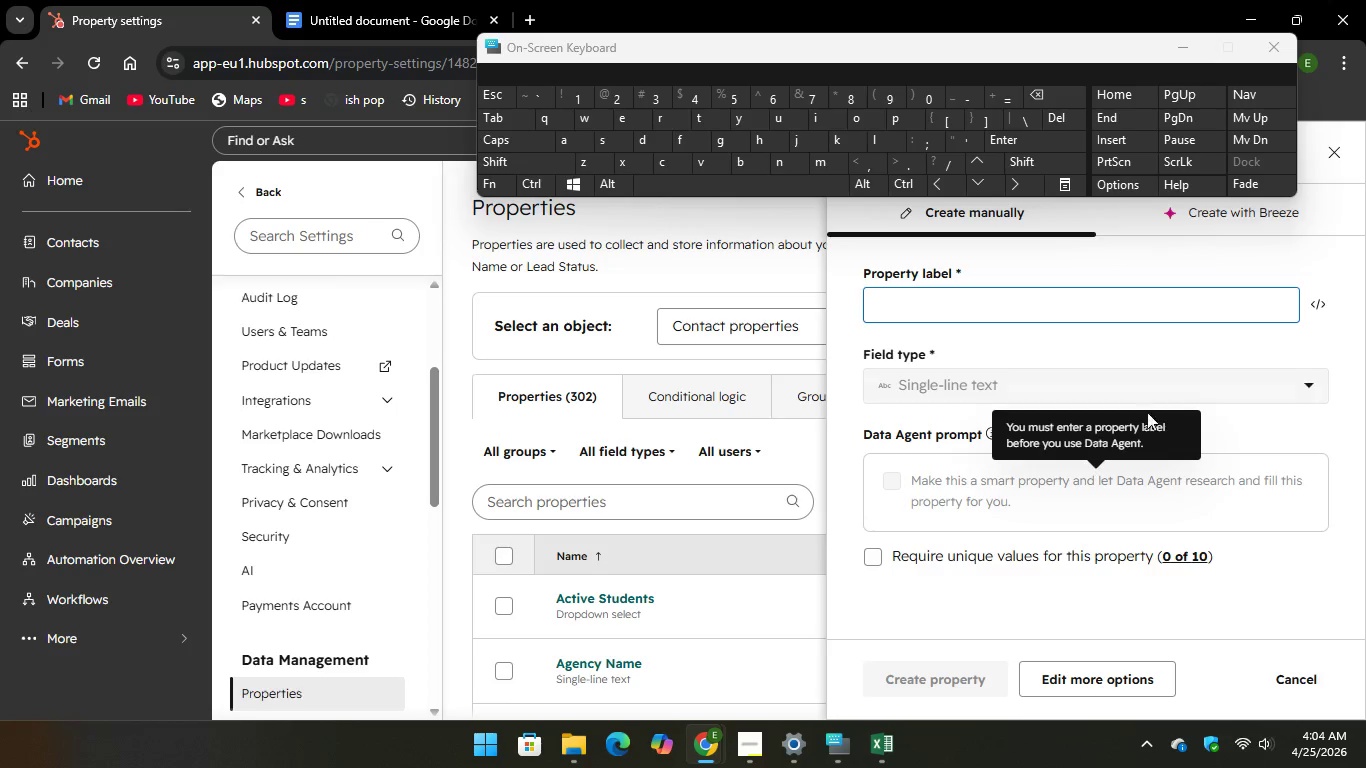 
wait(6.01)
 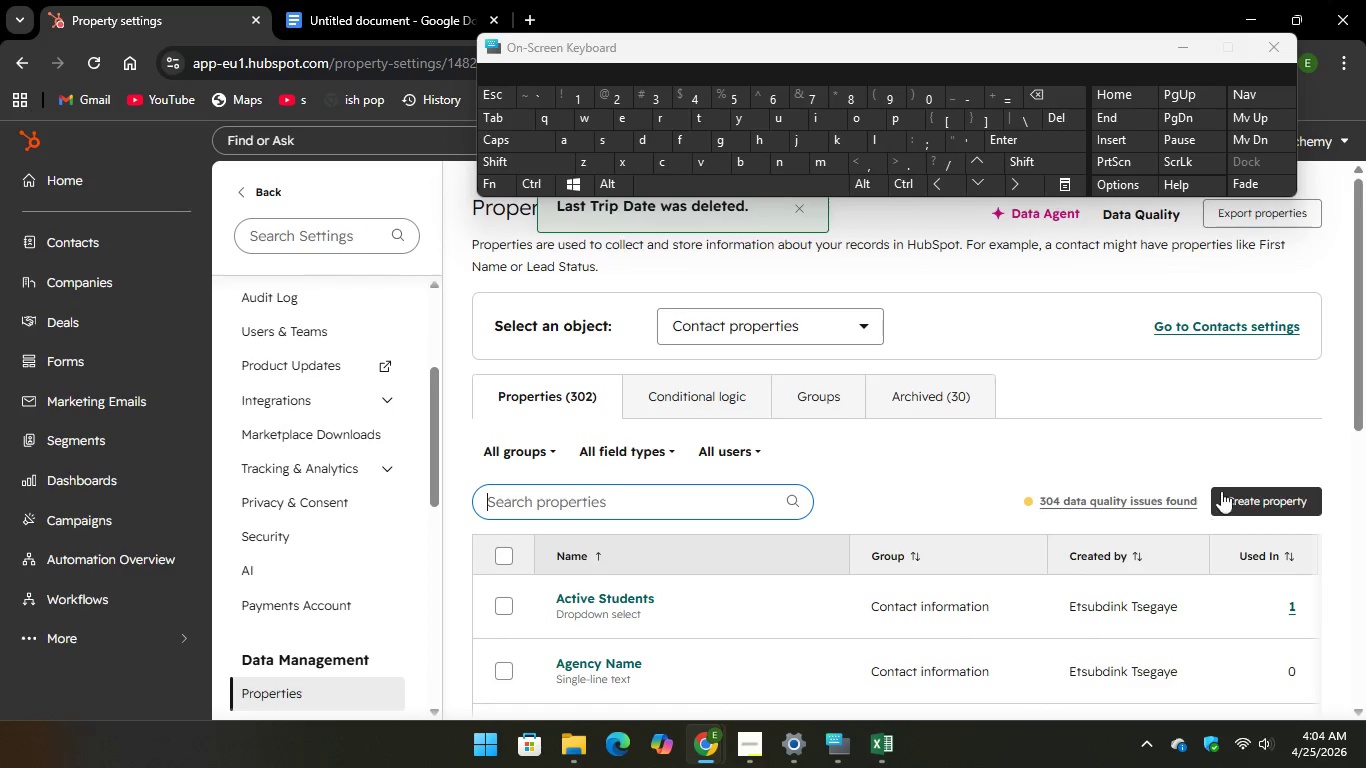 
type(Last TA)
 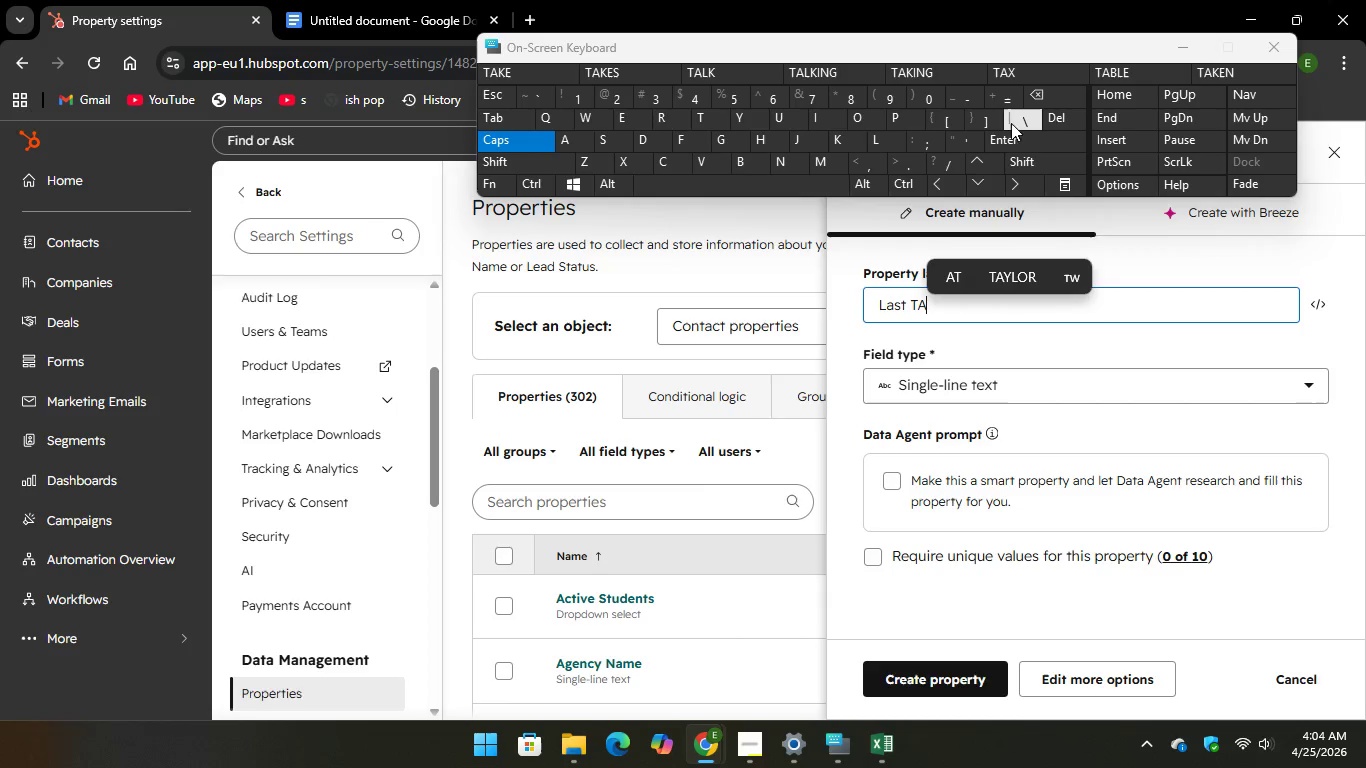 
key(Backspace)
type(ri)
 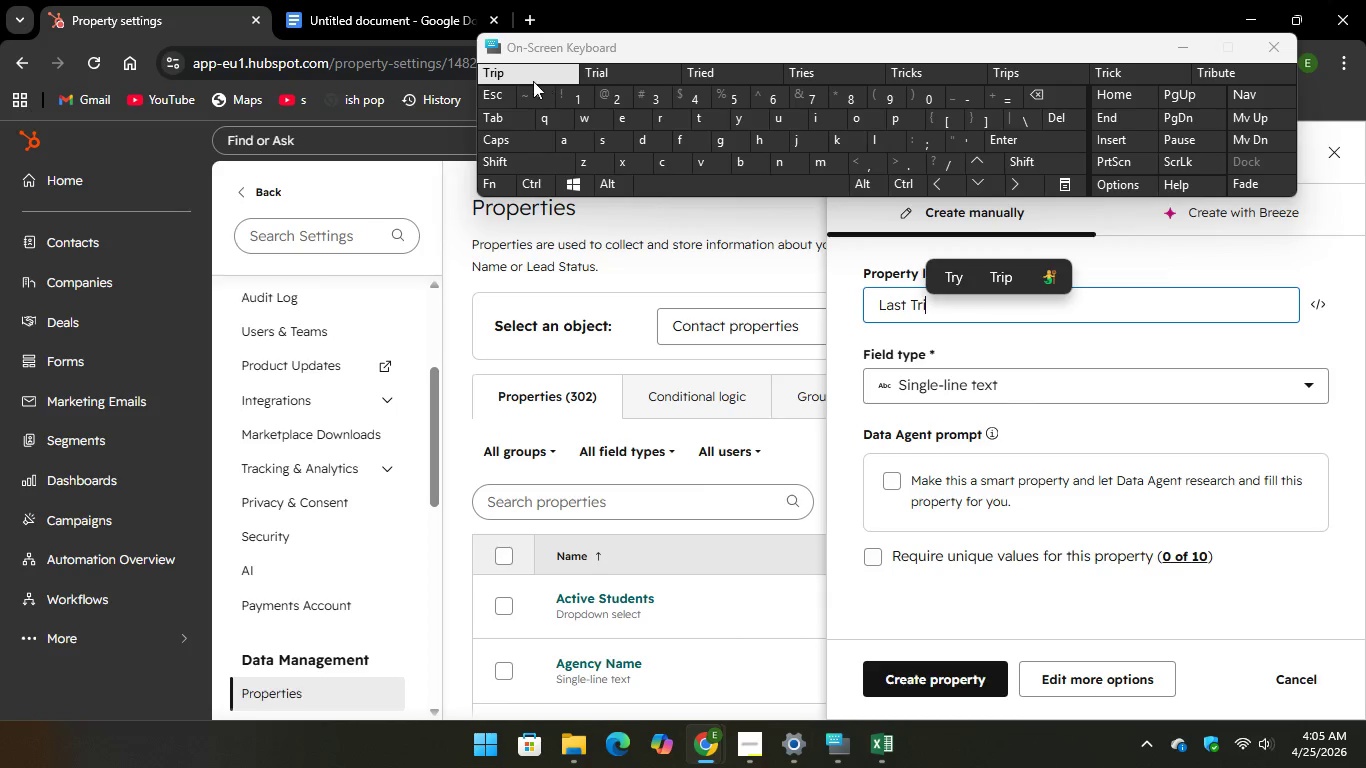 
key(Unknown)
 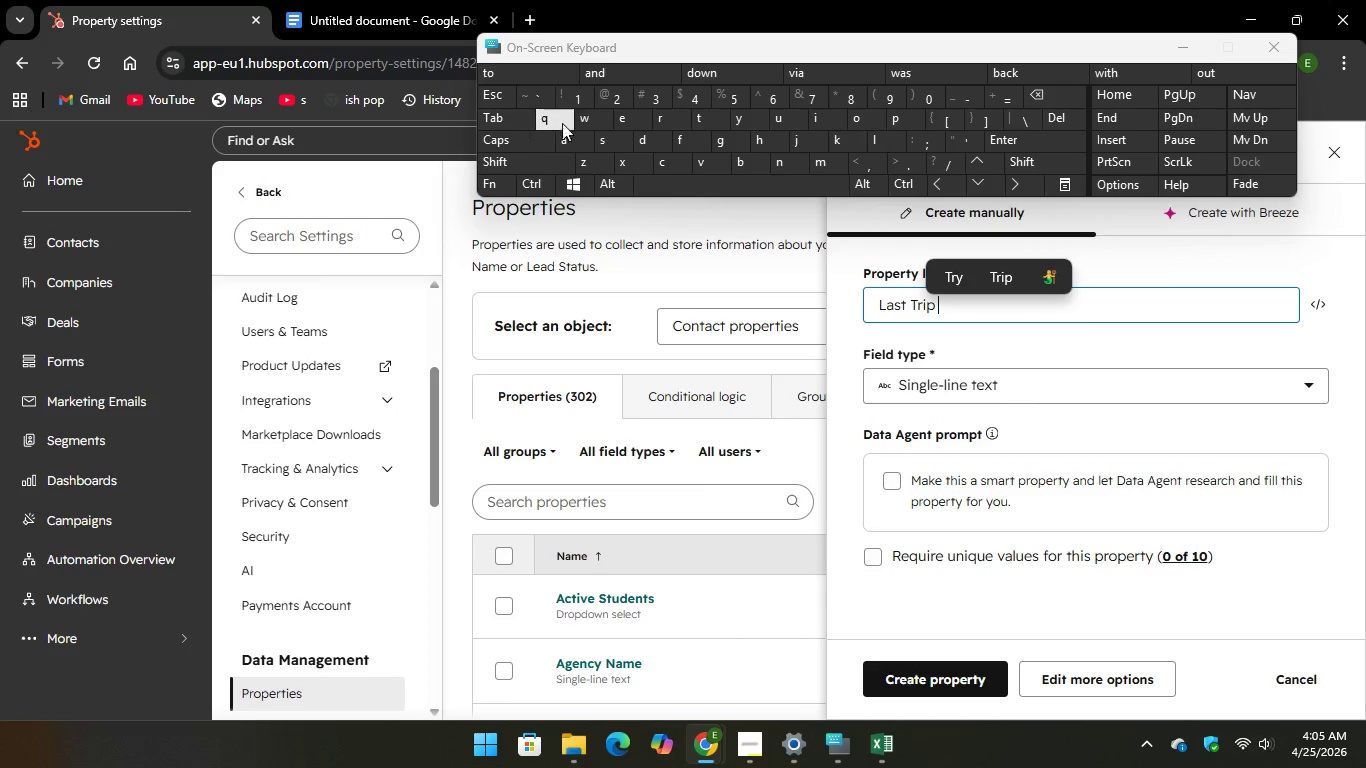 
key(Unknown)
 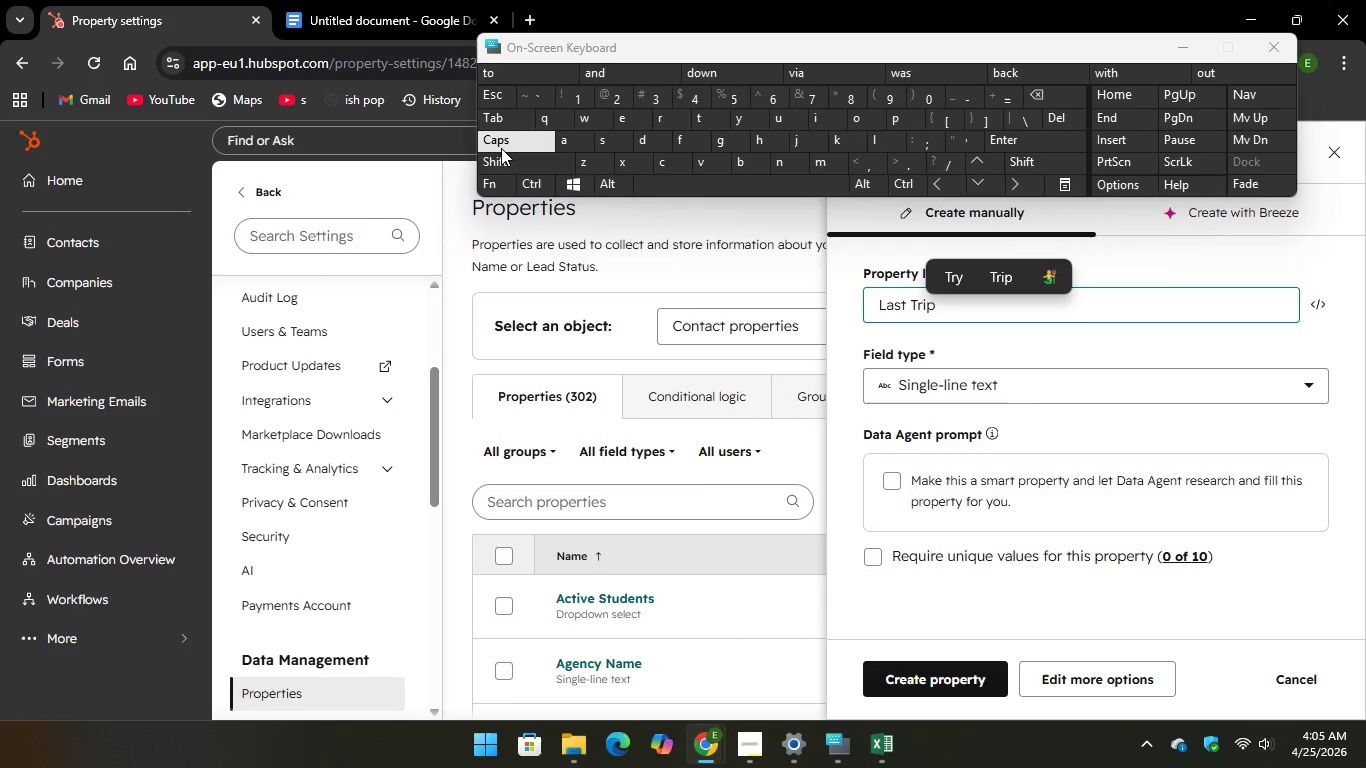 
key(CapsLock)
 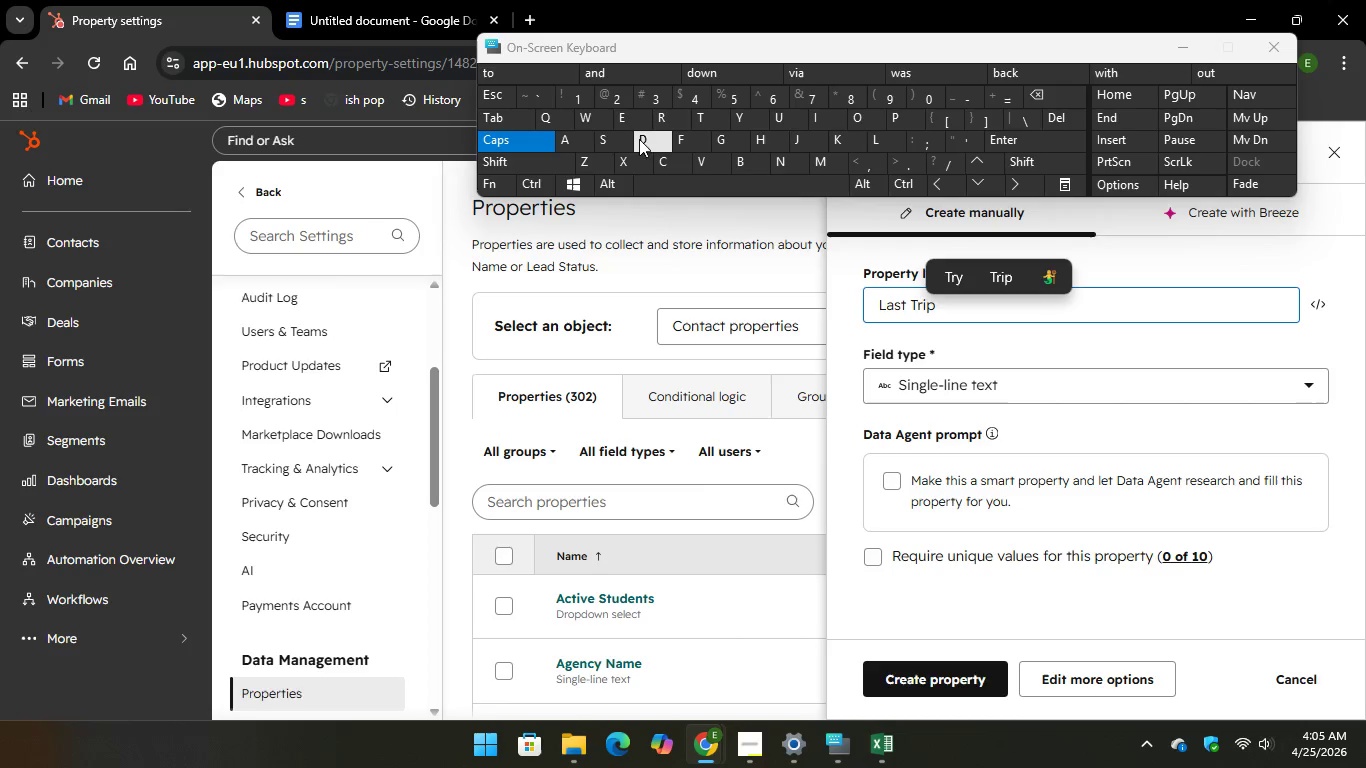 
key(D)
 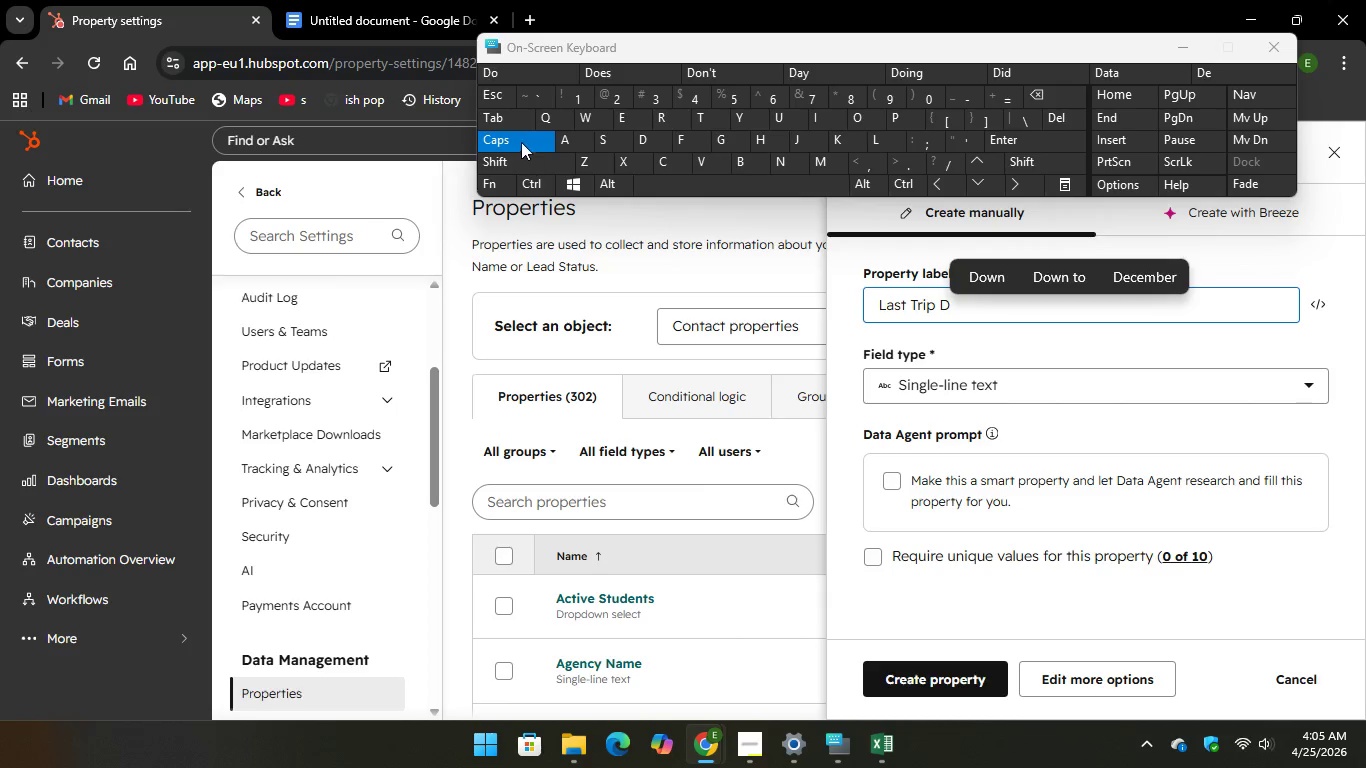 
key(CapsLock)
 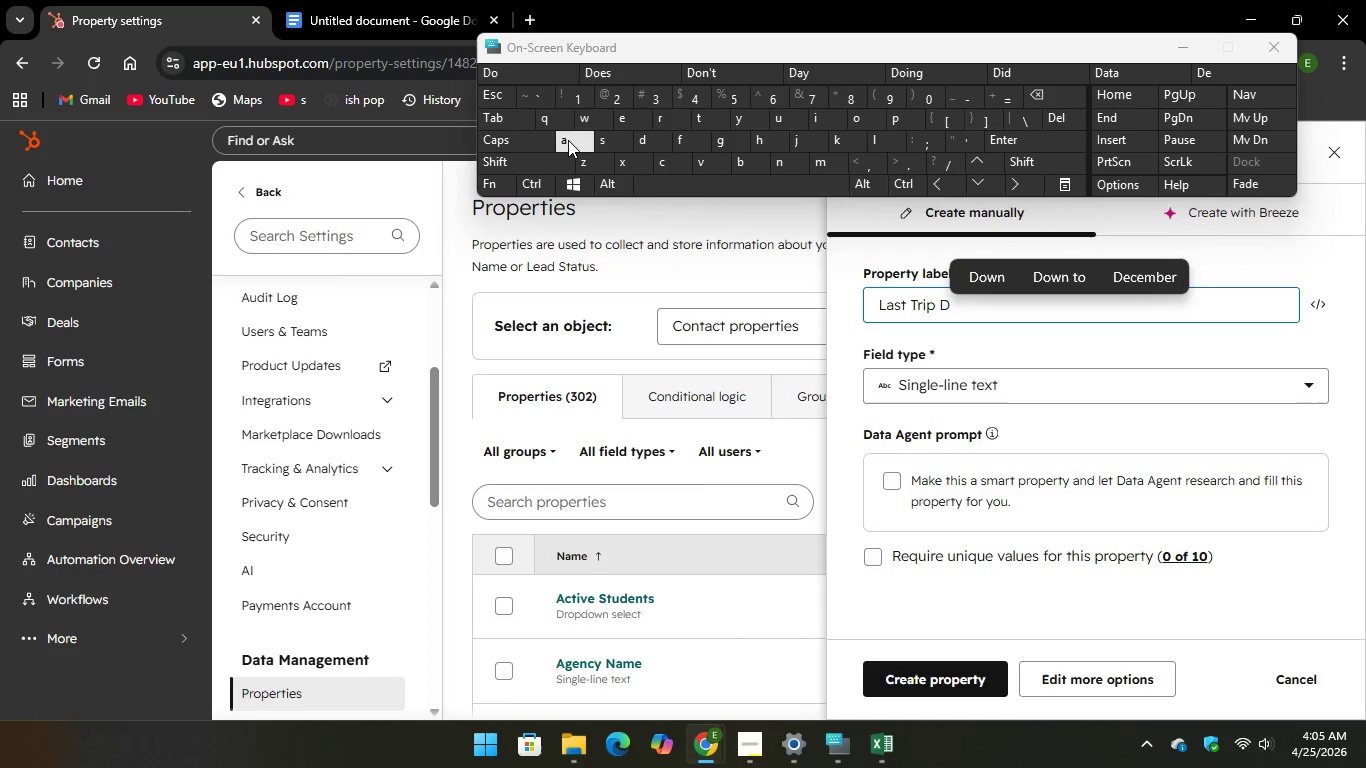 
type(ate)
 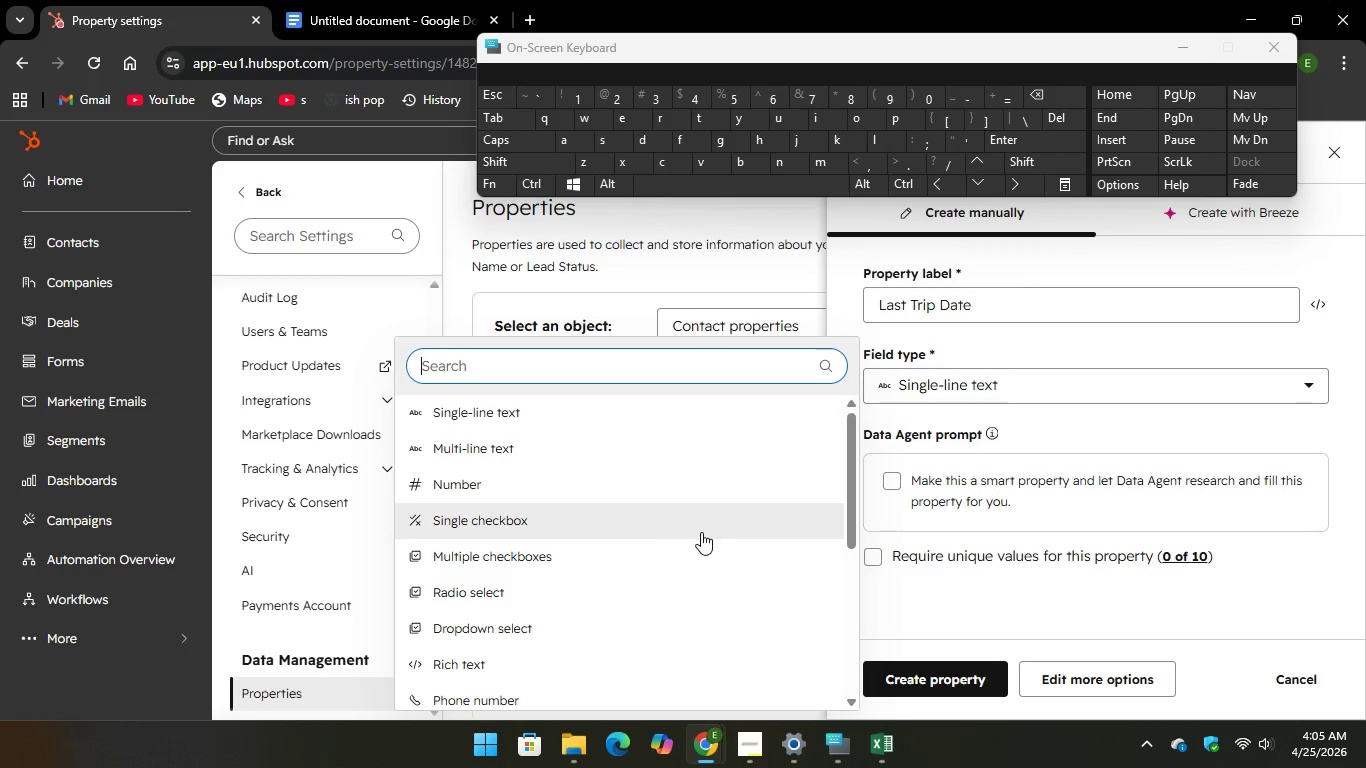 
scroll: coordinate [610, 587], scroll_direction: down, amount: 1.0
 